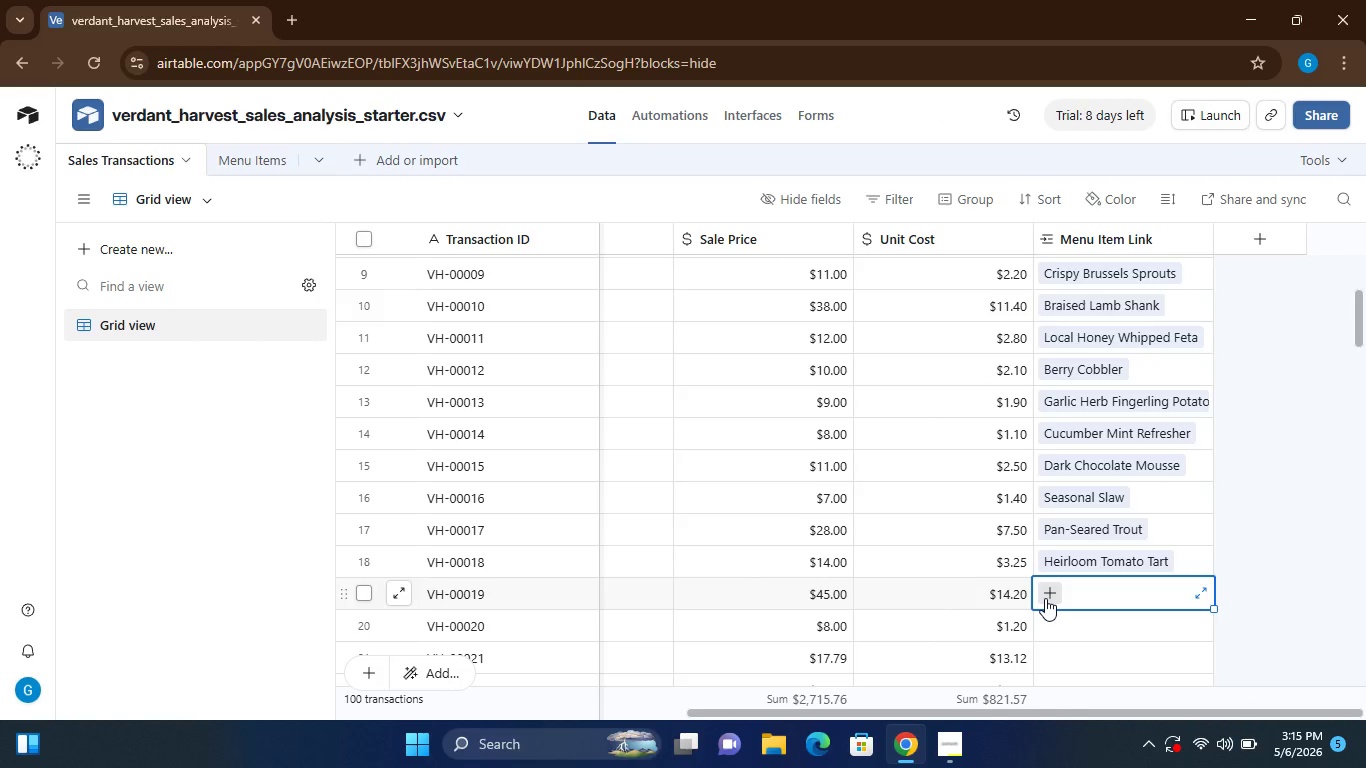 
type(Gra)
 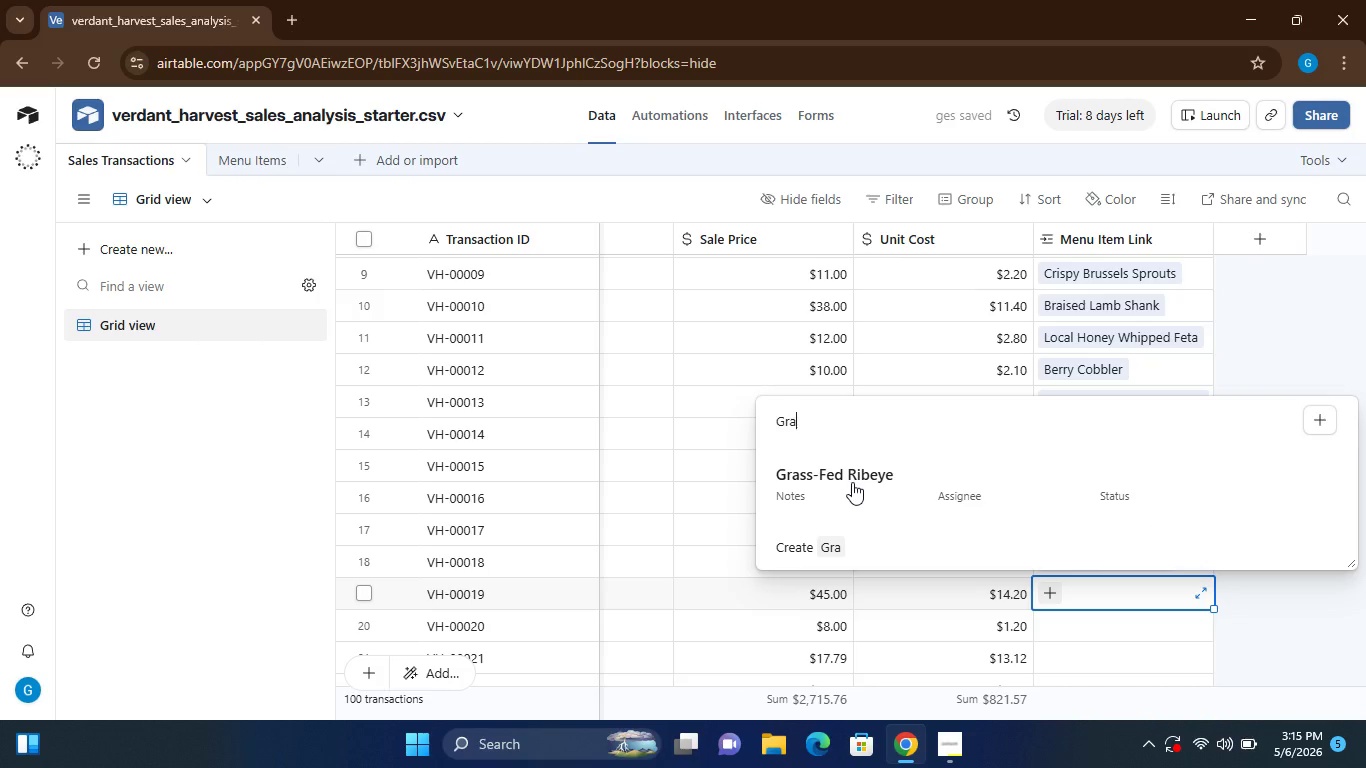 
left_click([852, 482])
 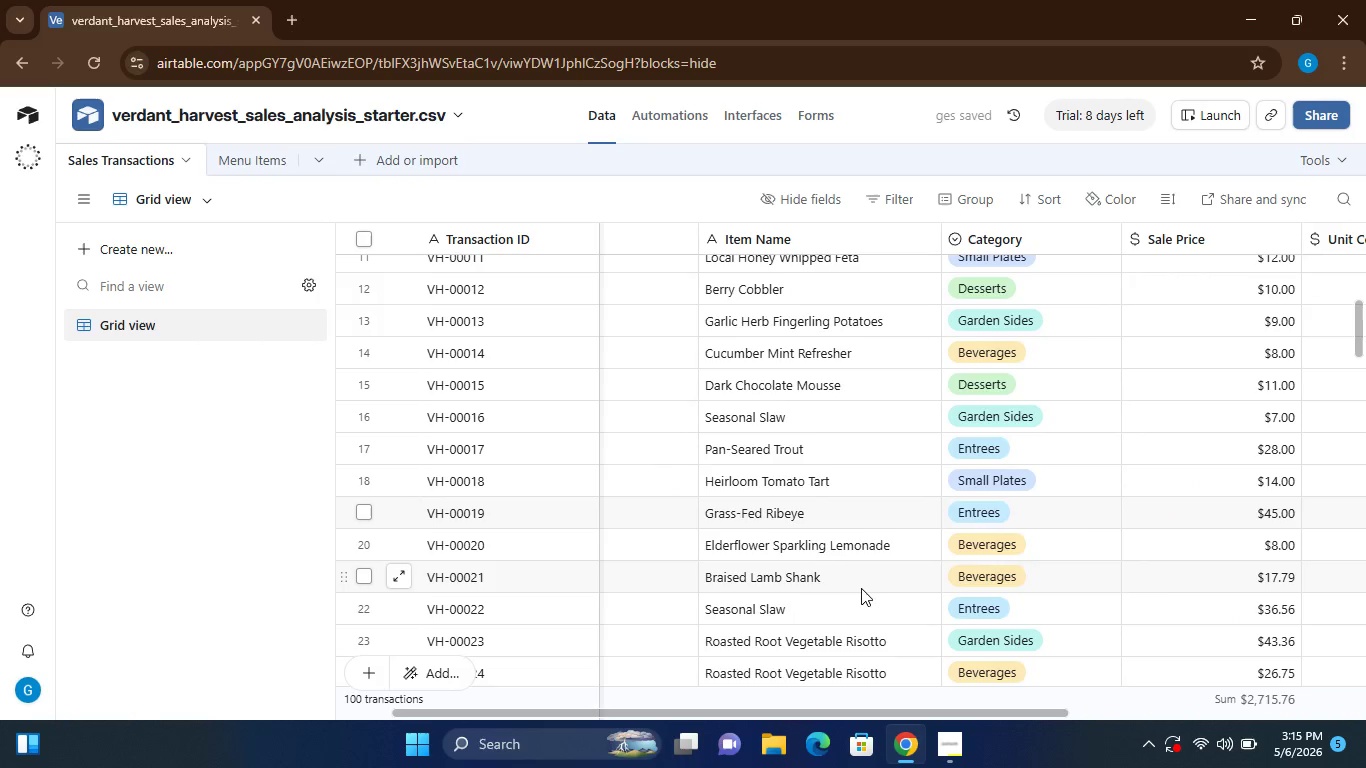 
left_click([1055, 553])
 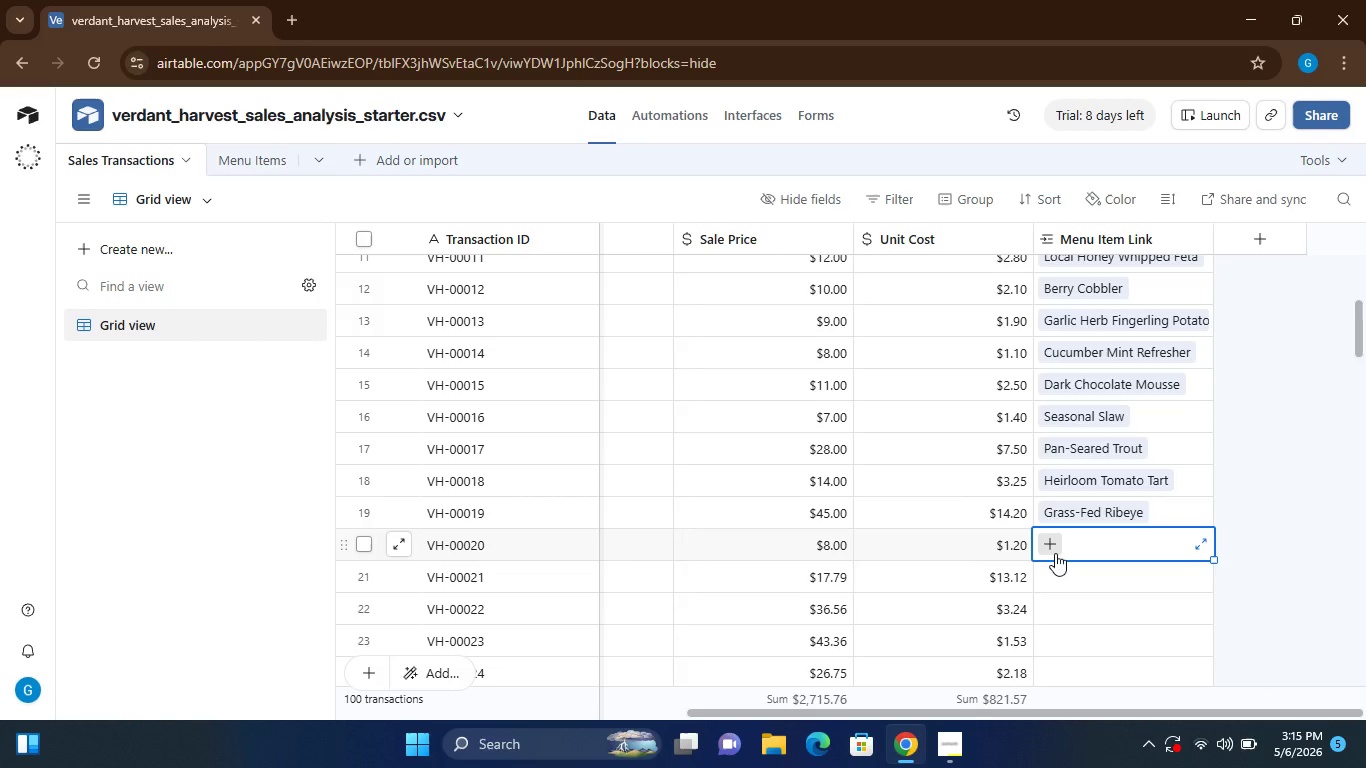 
type(lde)
 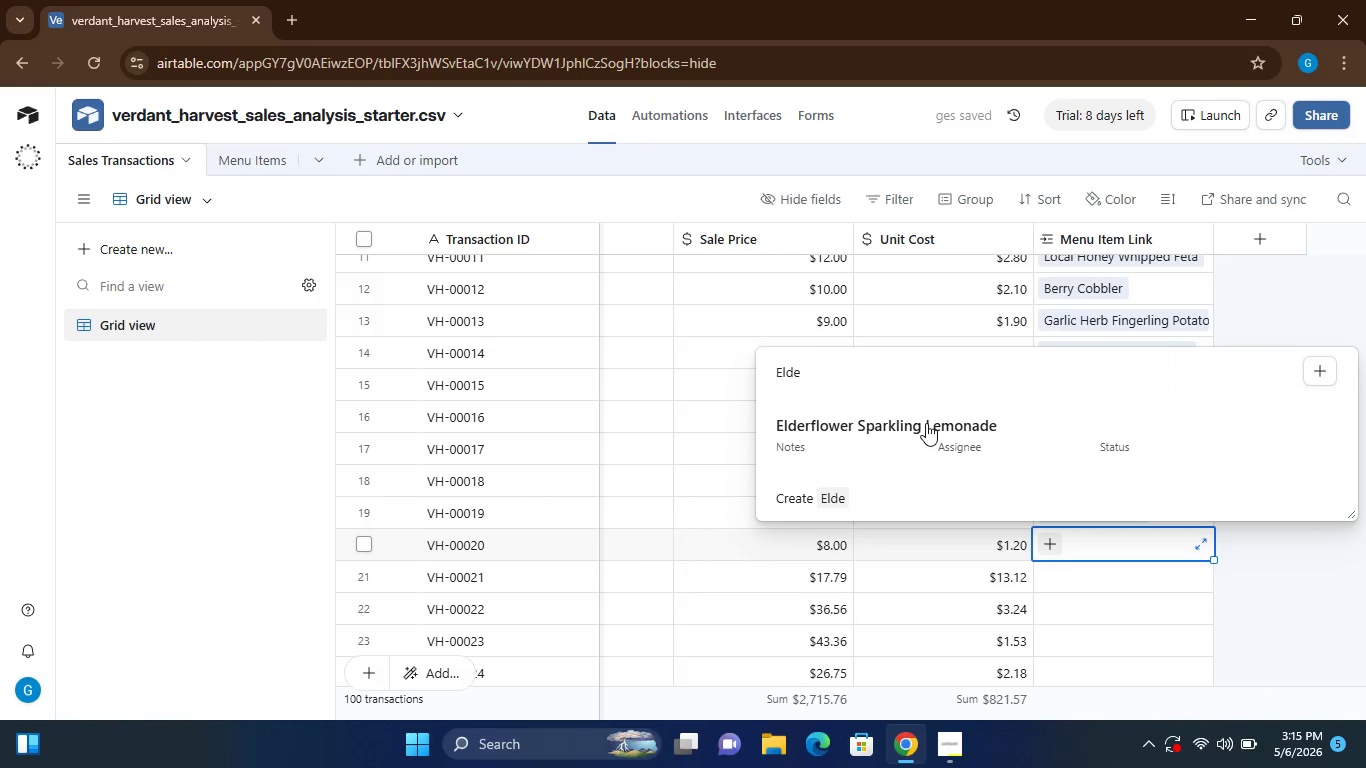 
left_click([926, 423])
 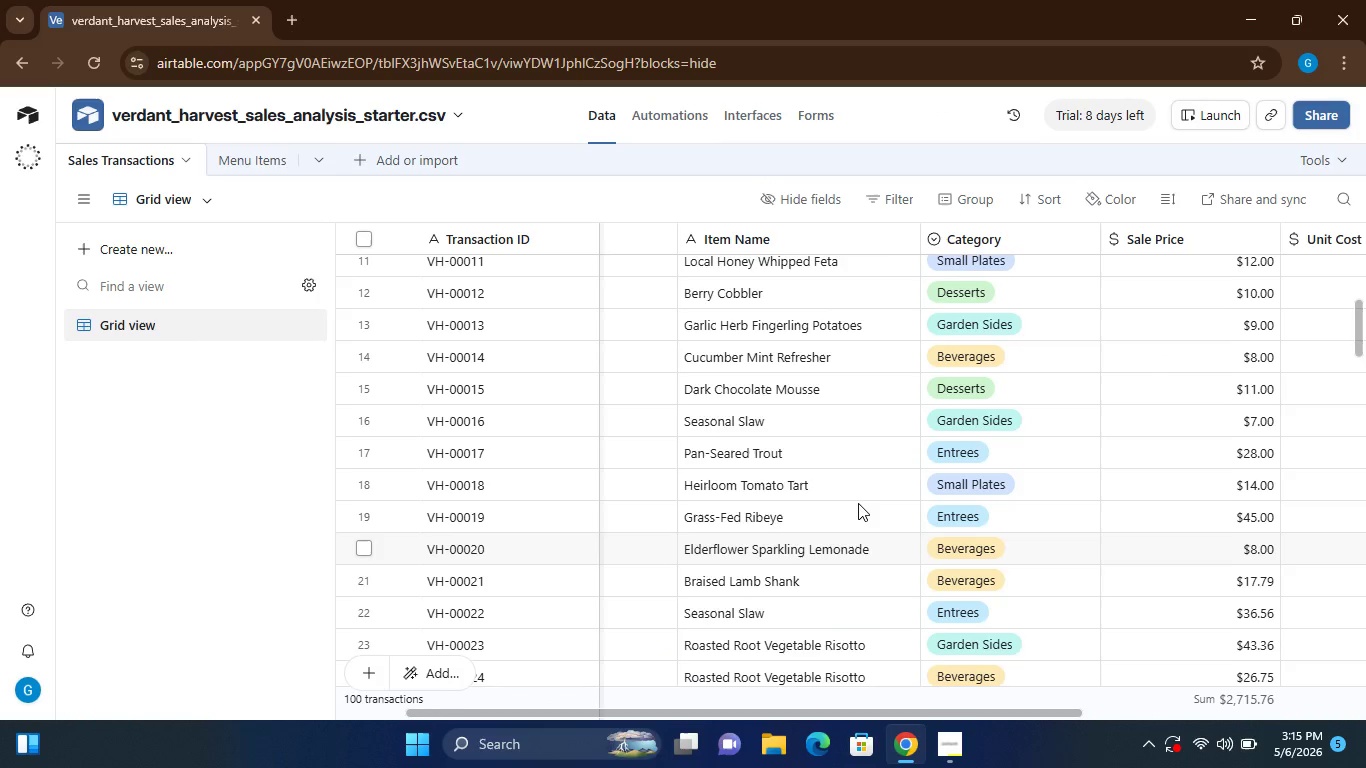 
wait(17.2)
 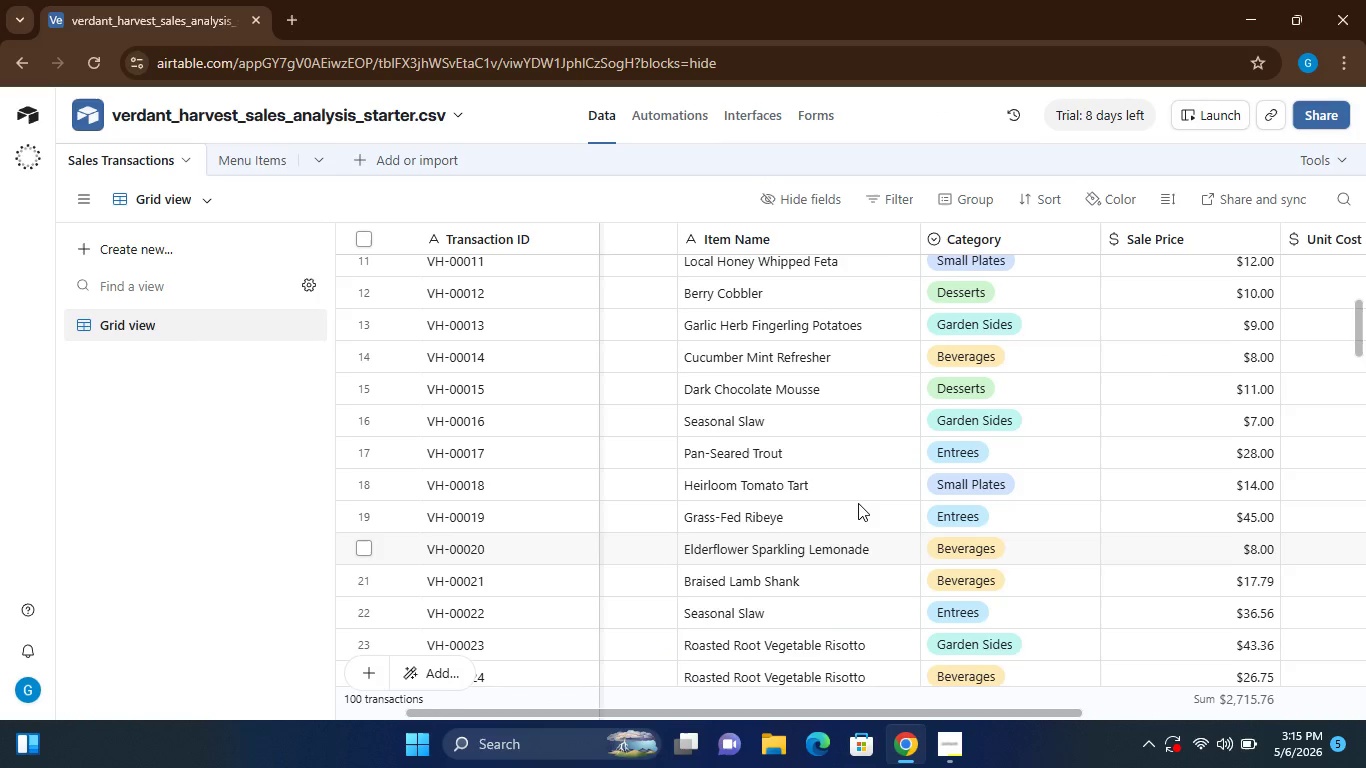 
left_click([1261, 591])
 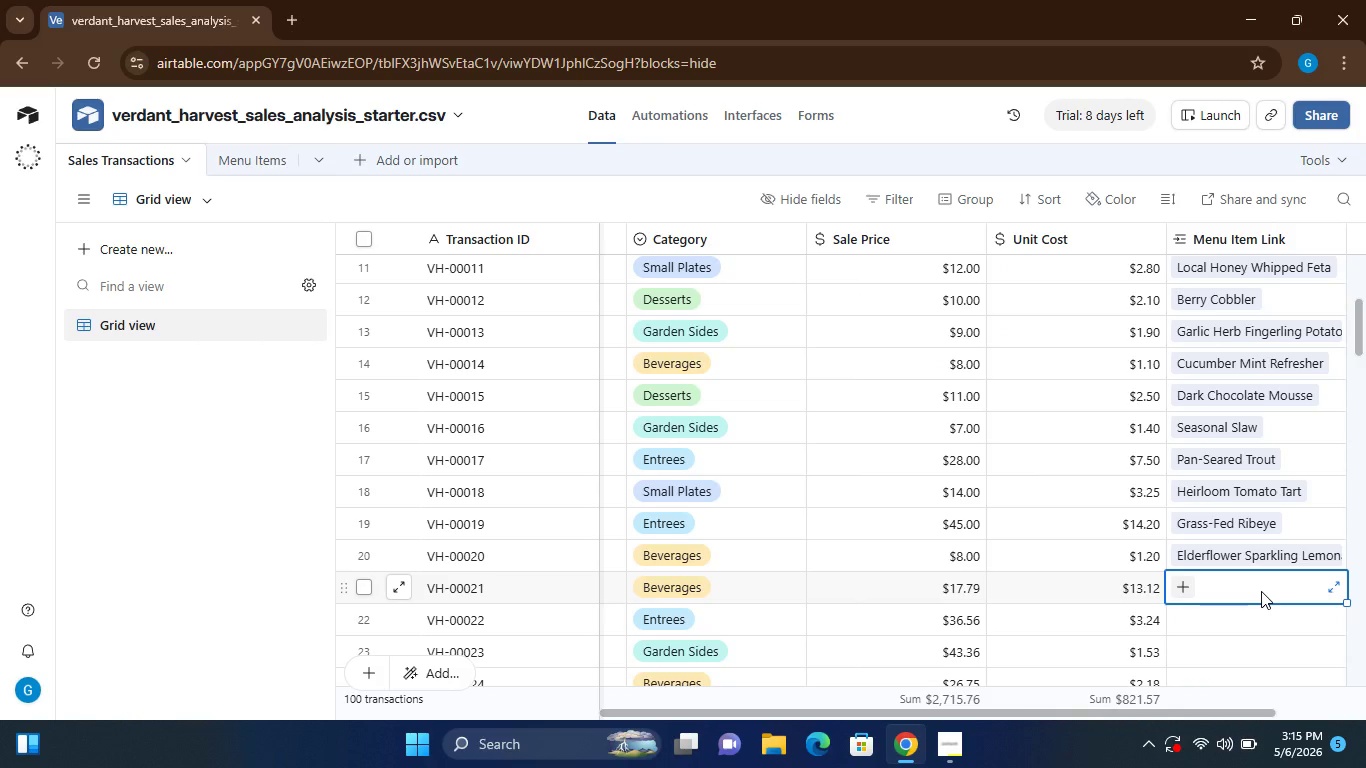 
hold_key(key=ShiftLeft, duration=1.08)
 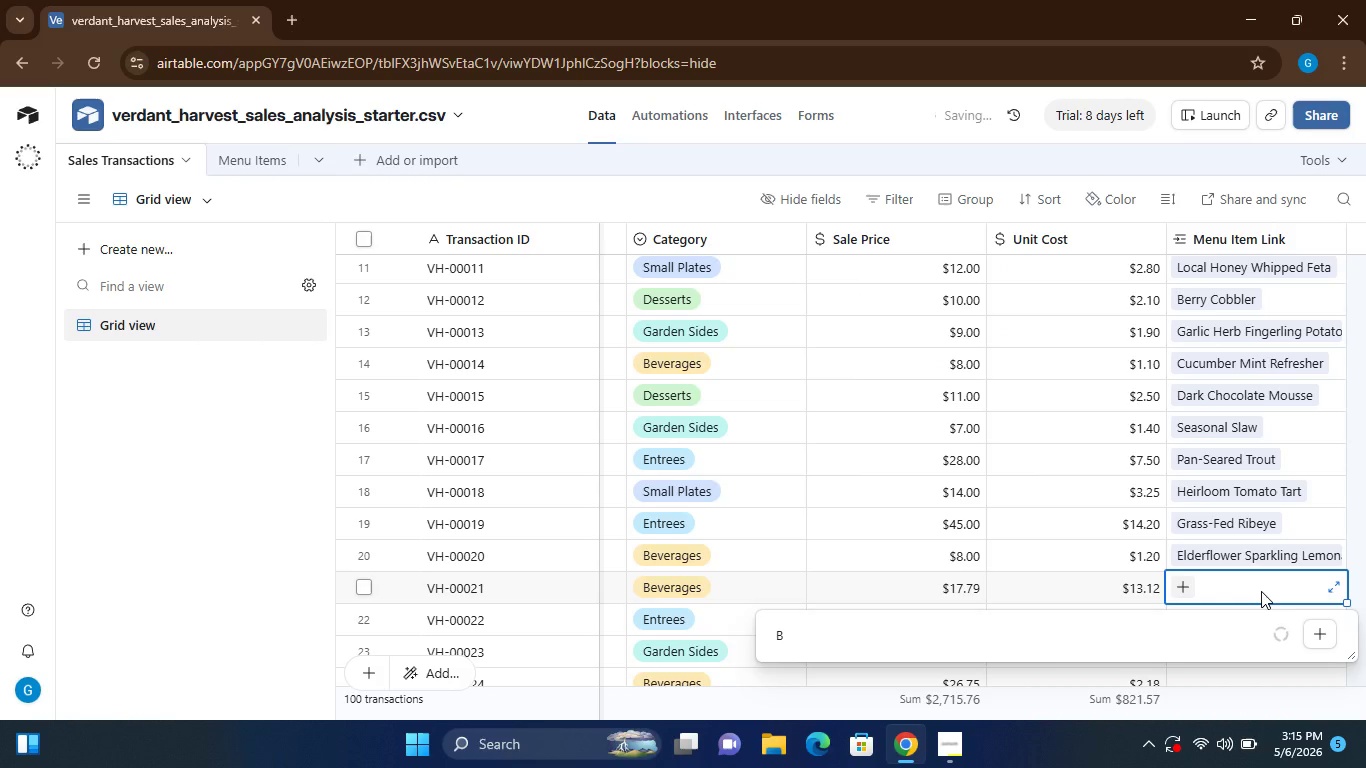 
hold_key(key=B, duration=0.39)
 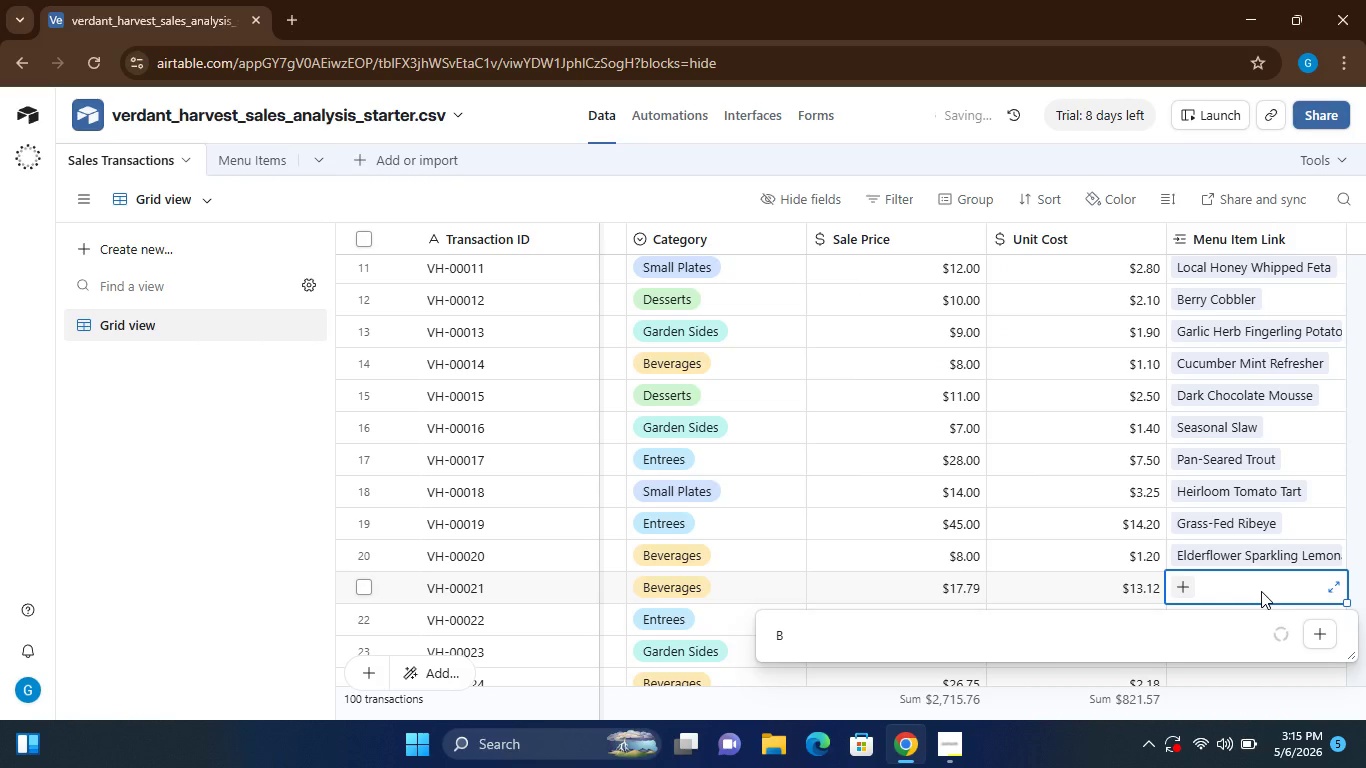 
key(R)
 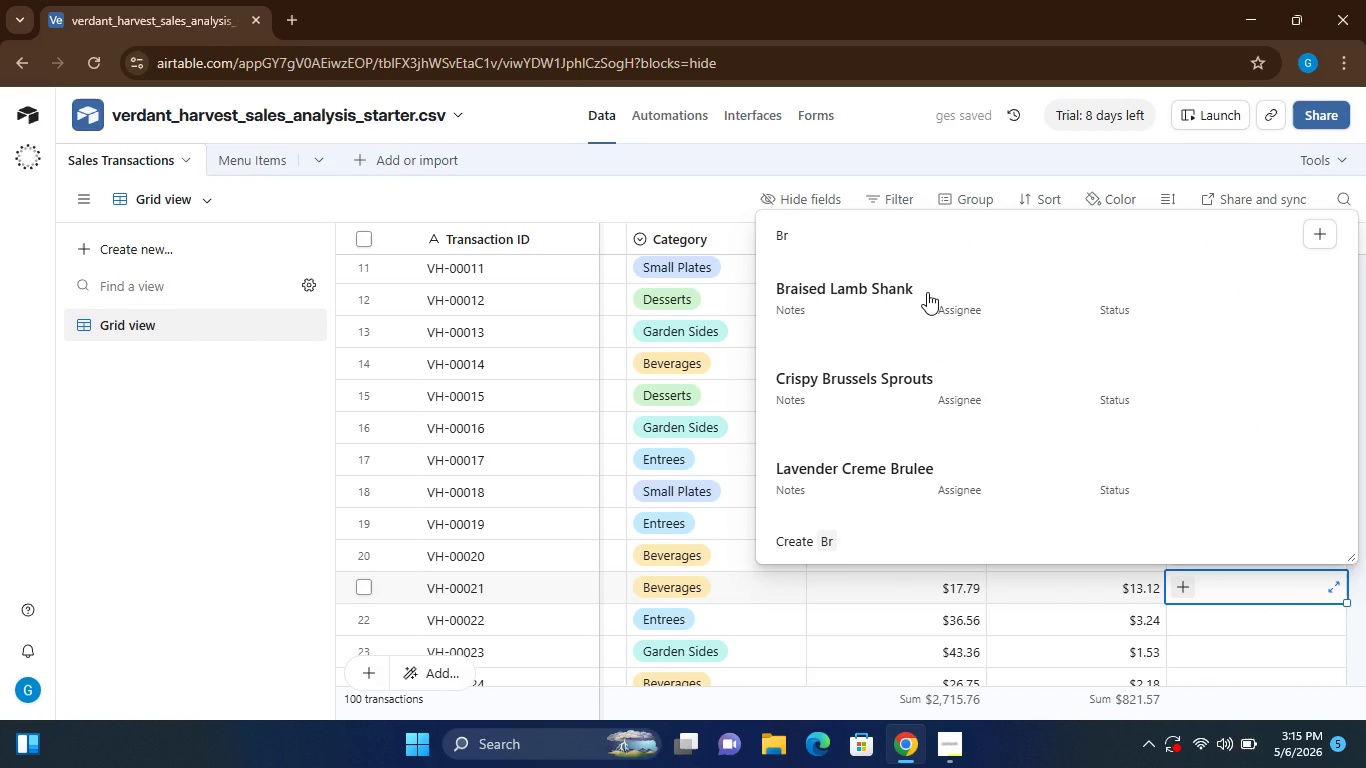 
left_click([927, 292])
 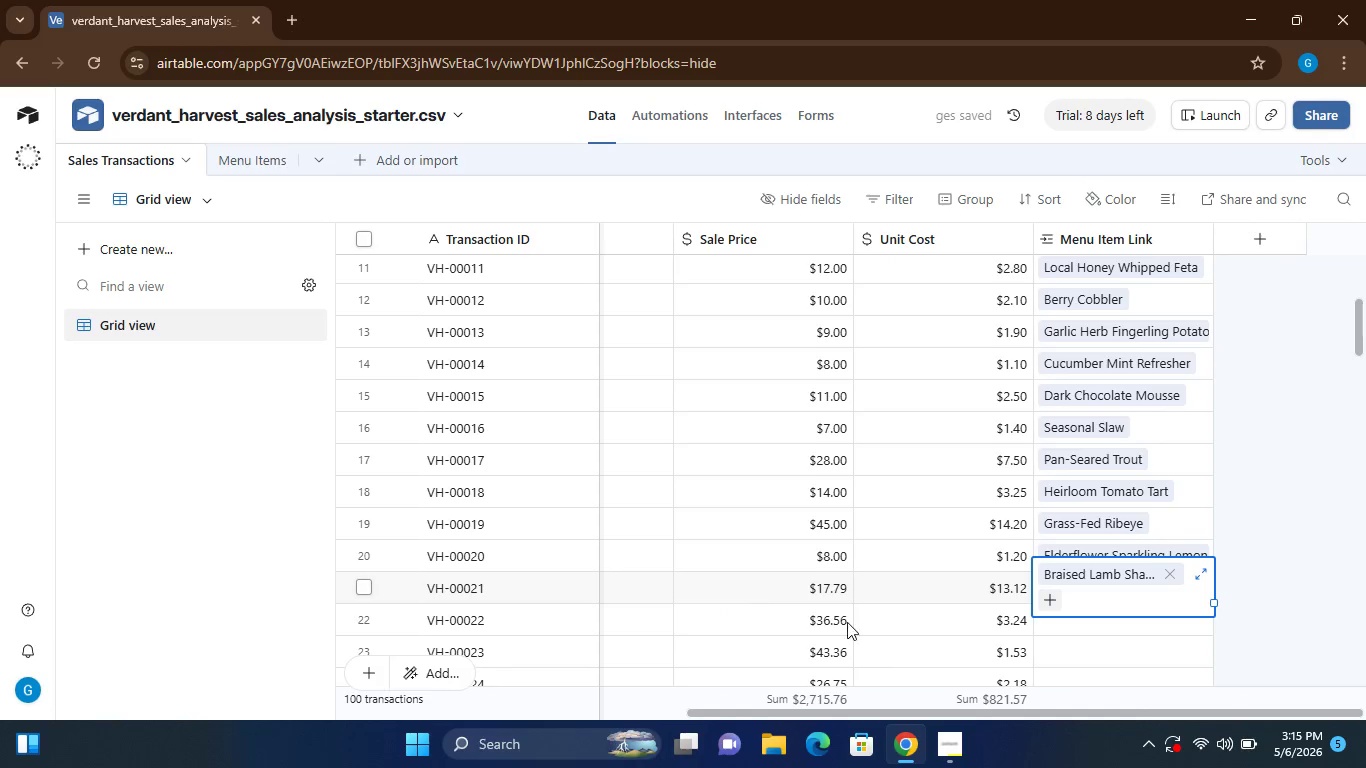 
wait(6.81)
 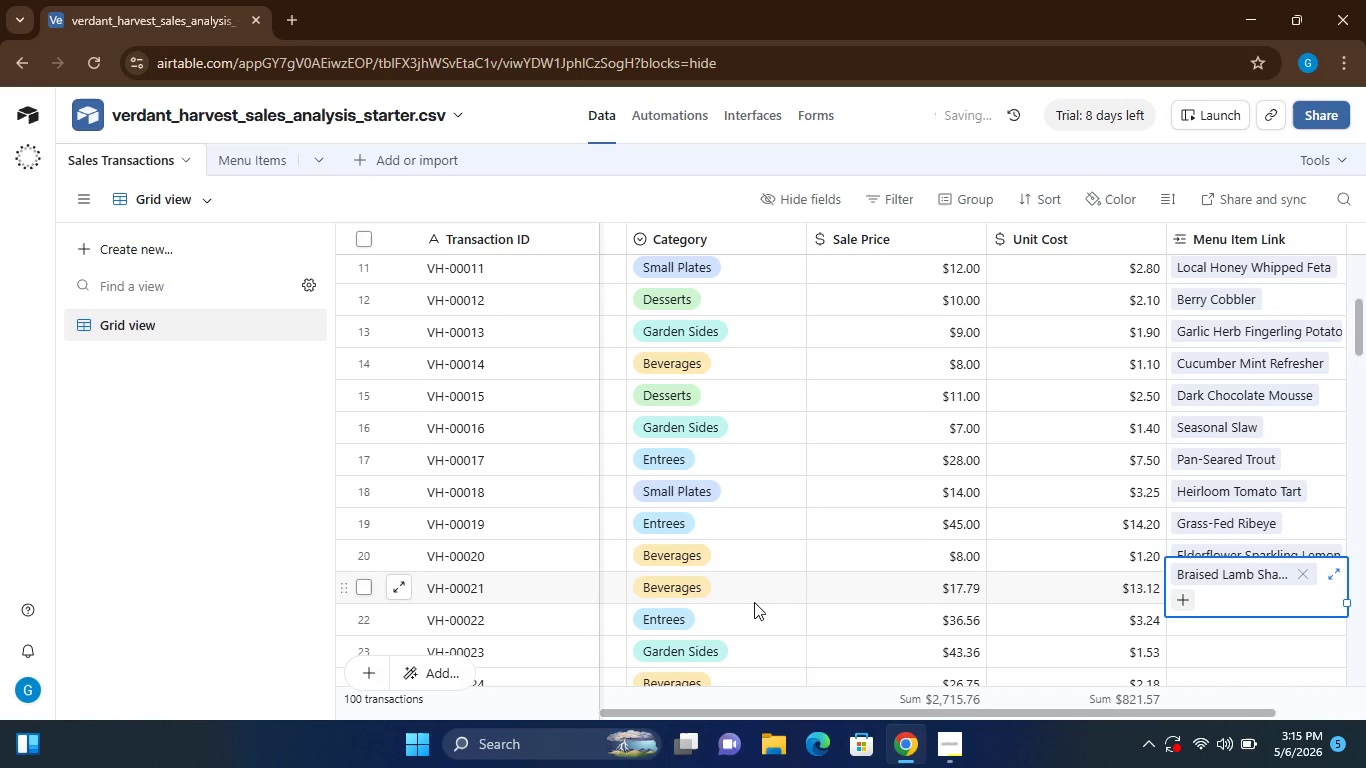 
left_click([1063, 627])
 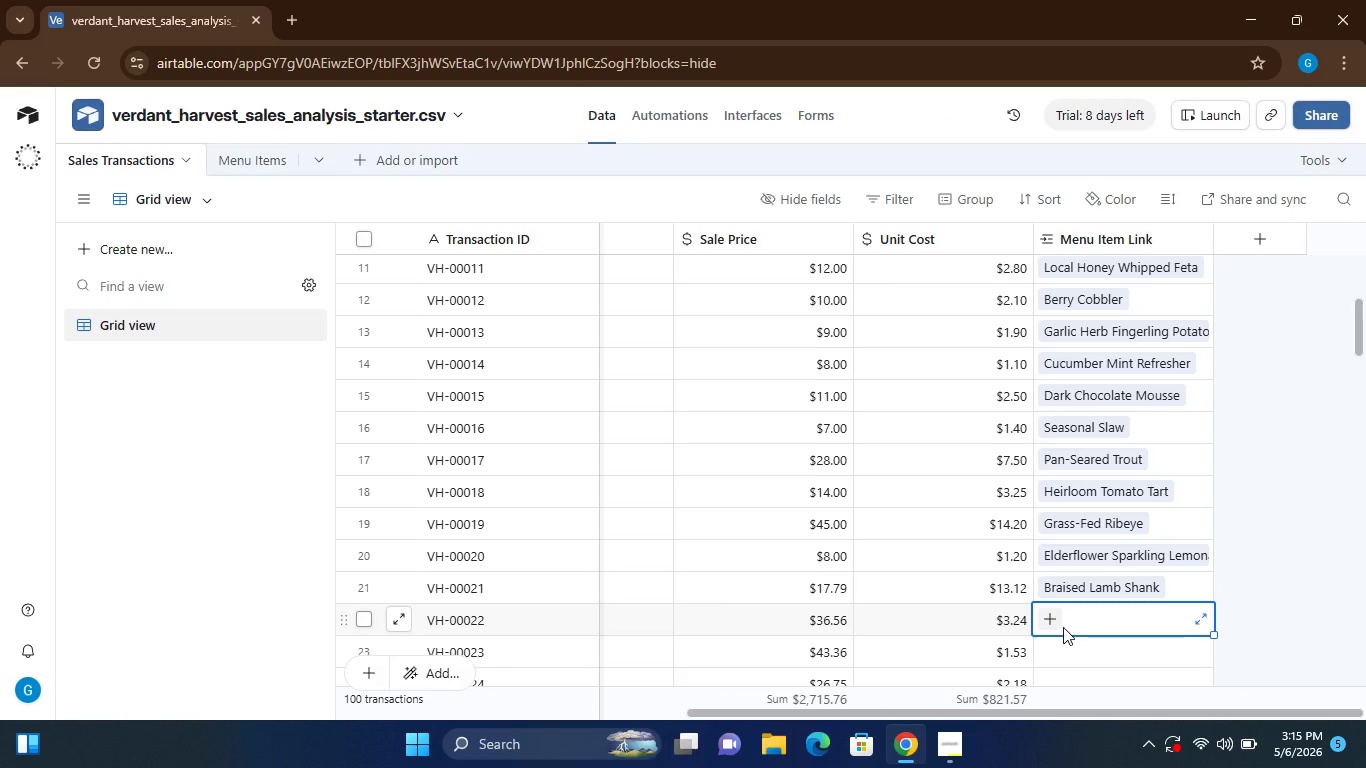 
type(Se)
 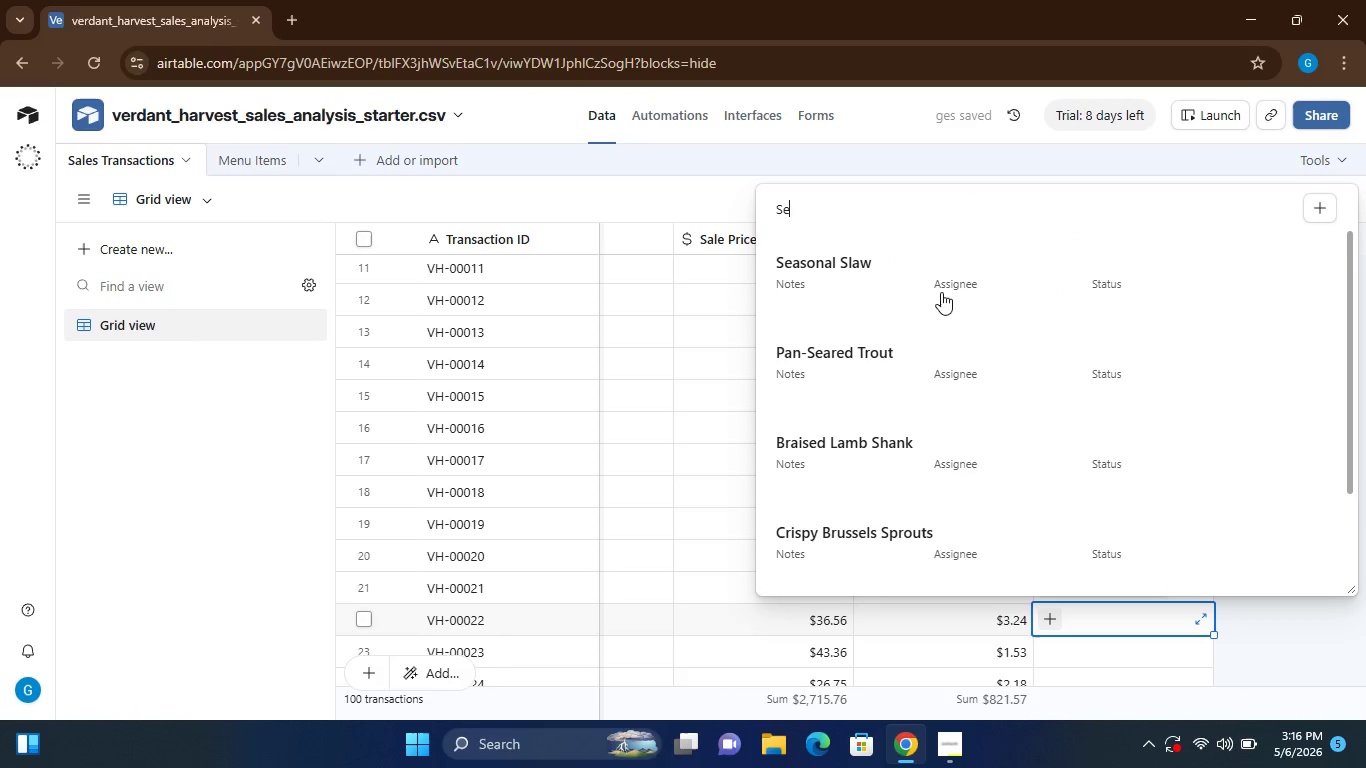 
left_click([941, 294])
 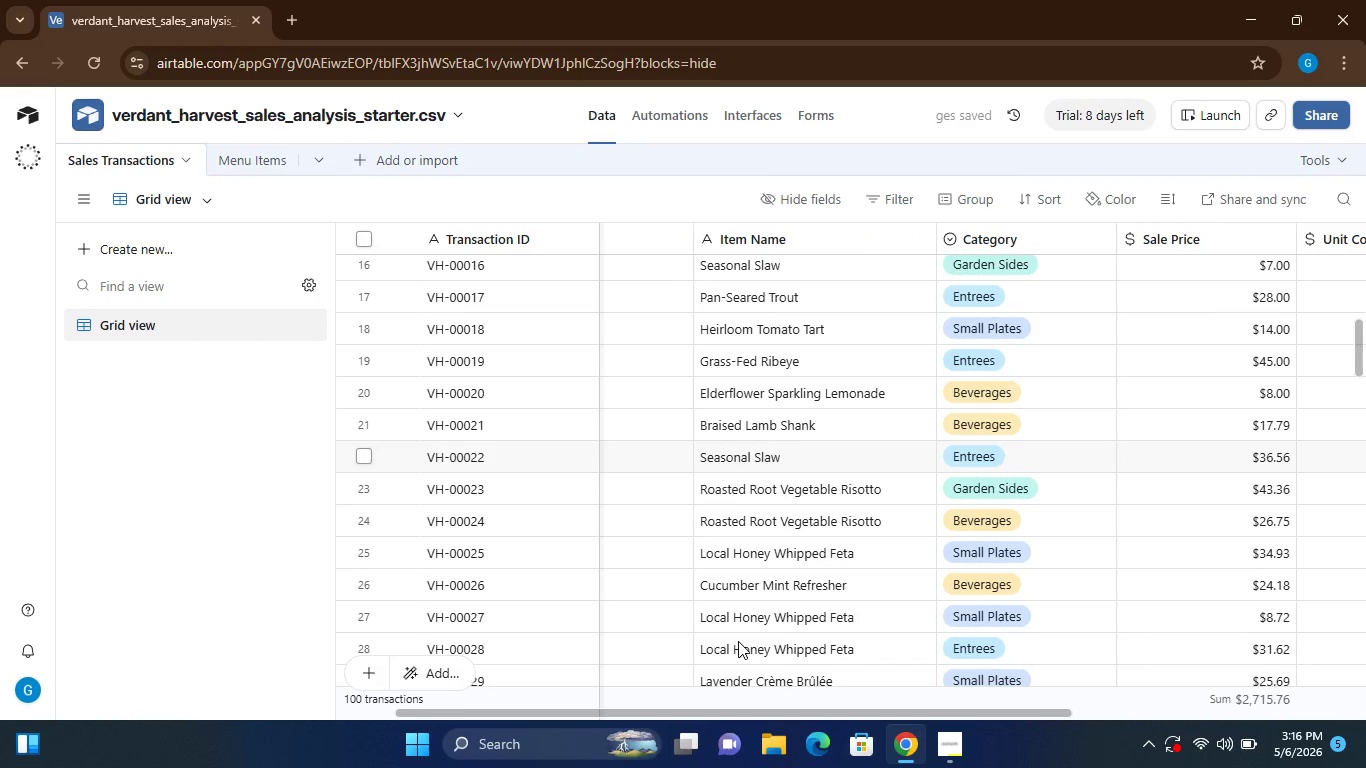 
wait(5.59)
 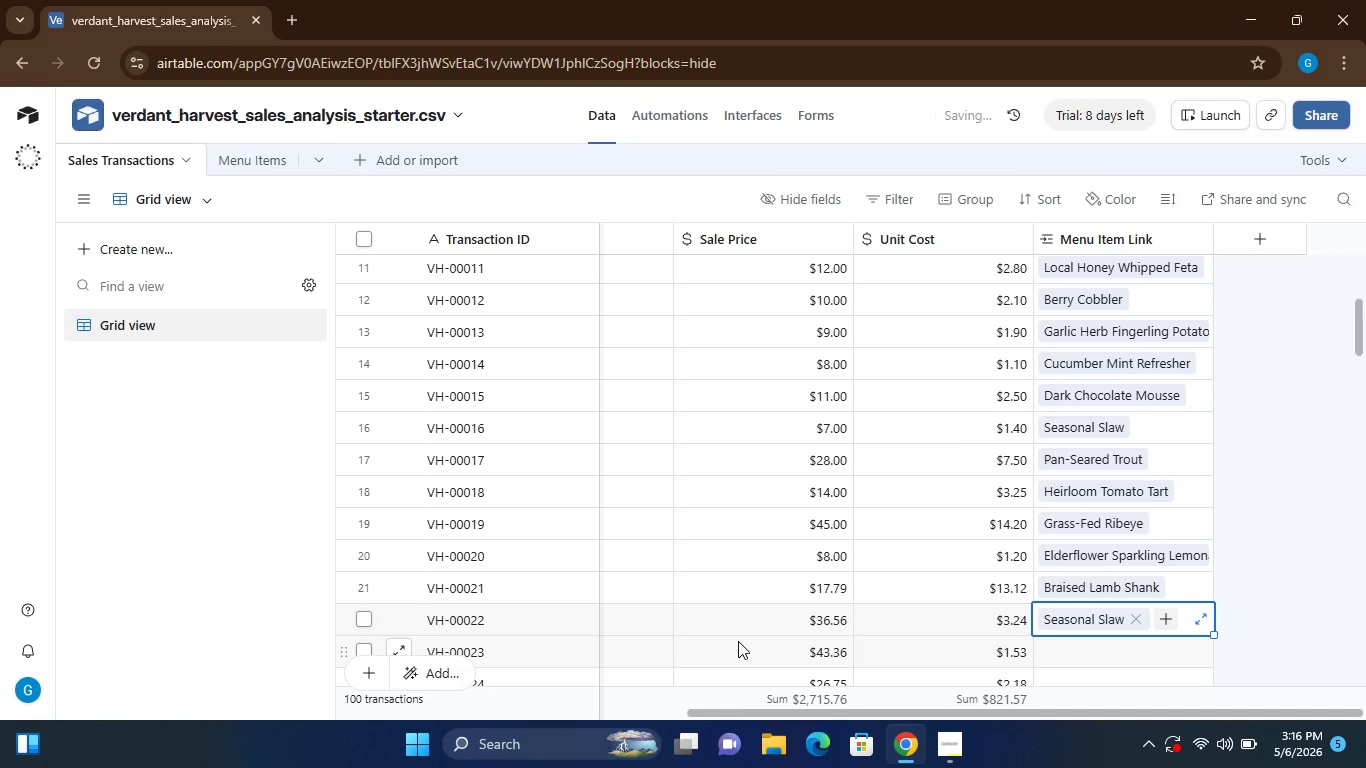 
mouse_move([1007, 529])
 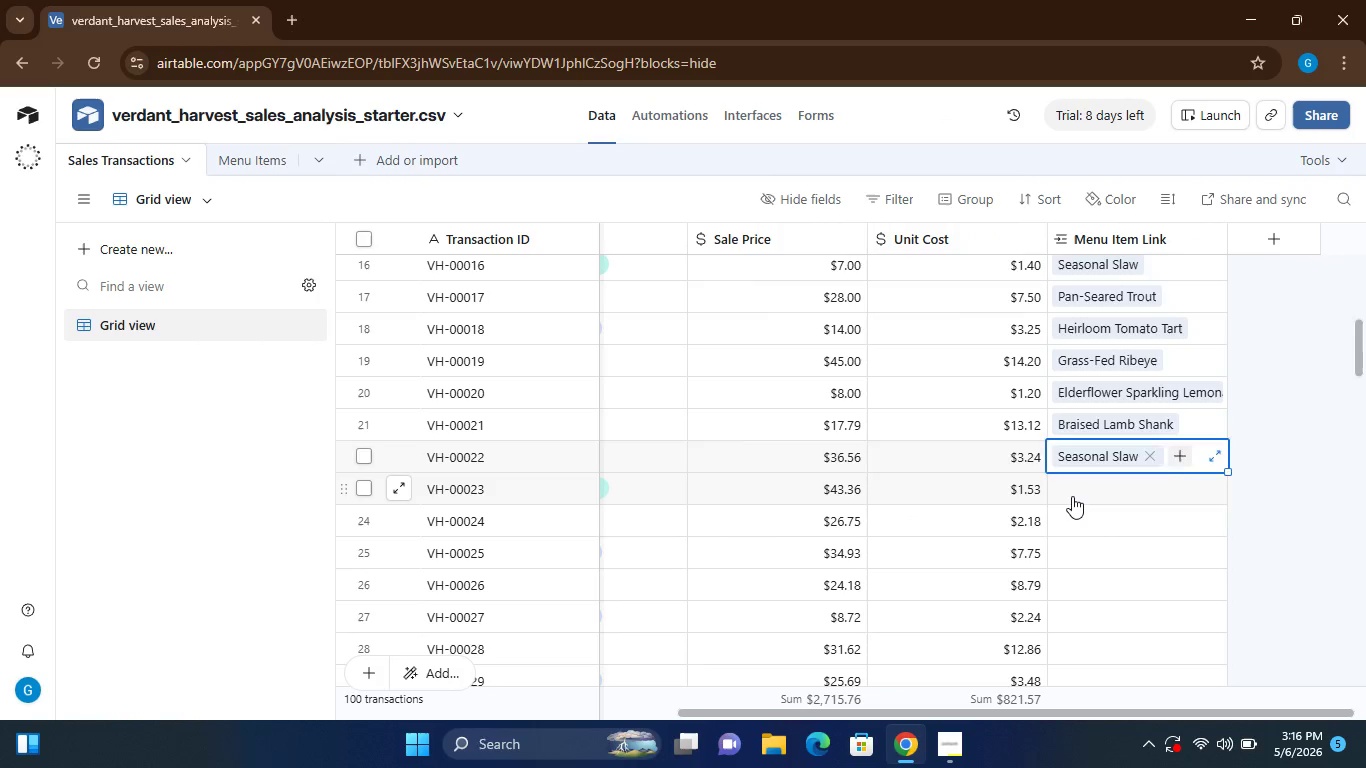 
left_click([1072, 496])
 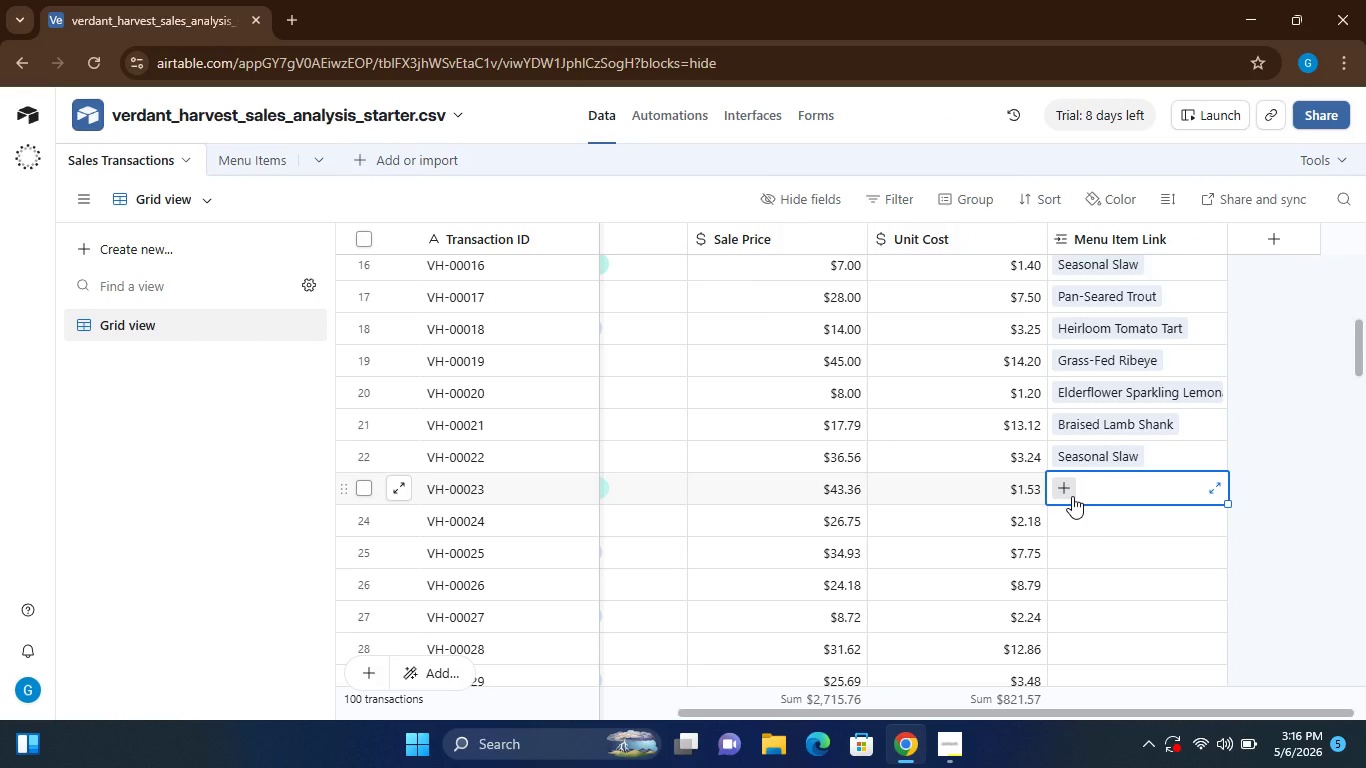 
type(Roo)
 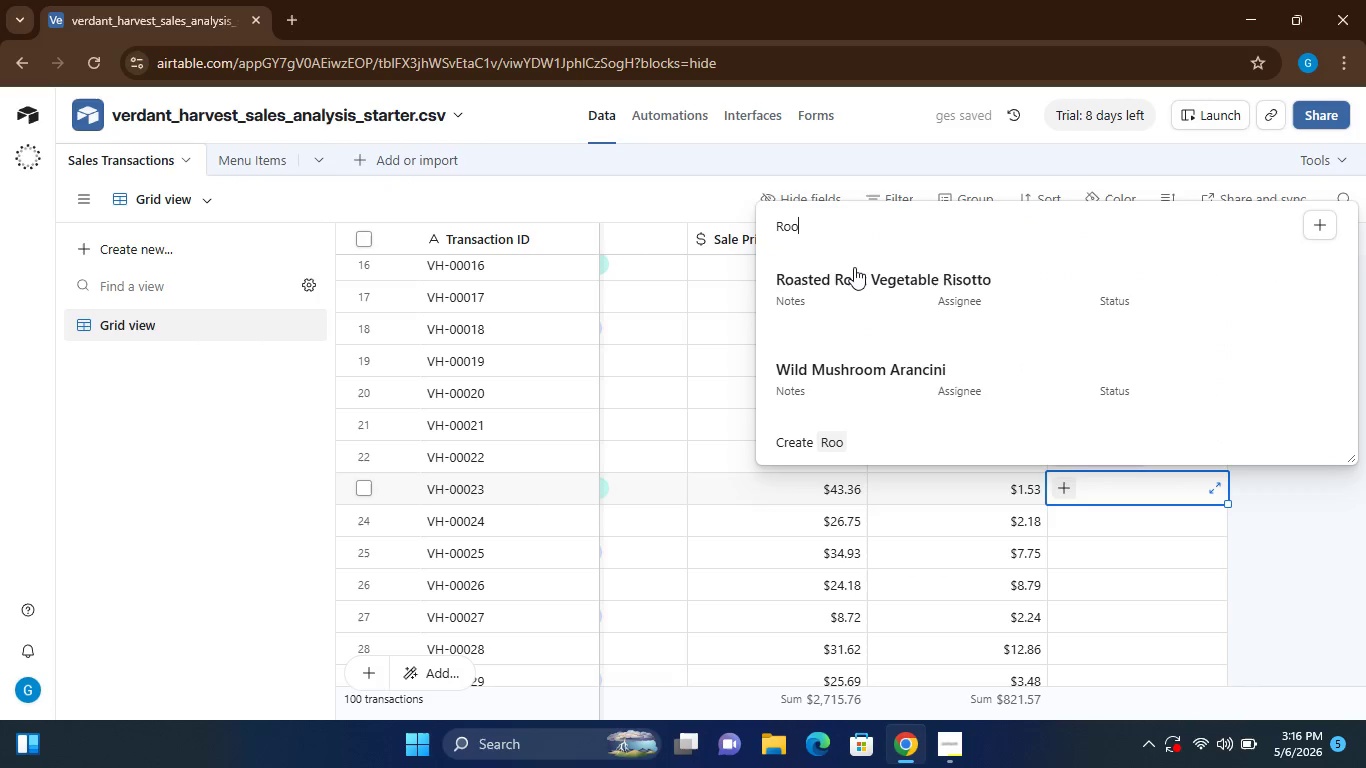 
left_click([851, 267])
 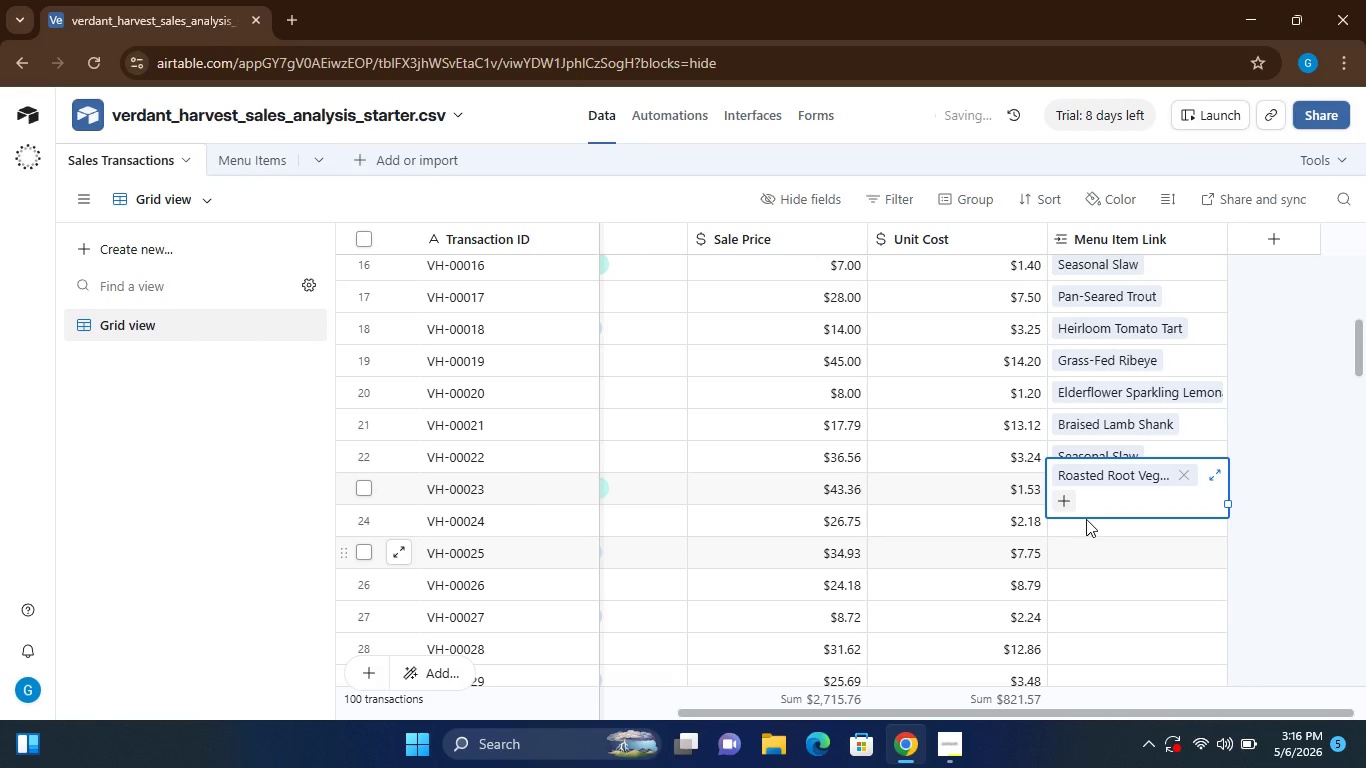 
left_click([1086, 519])
 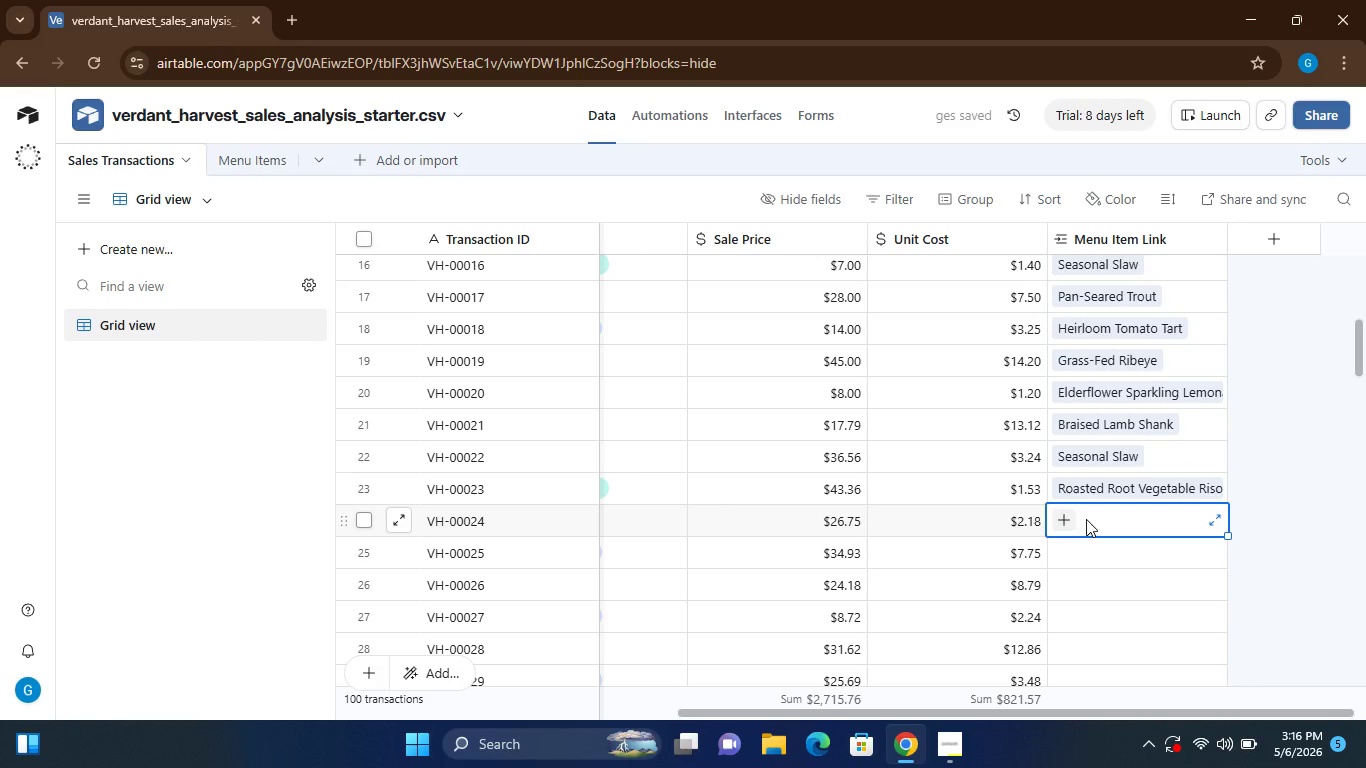 
hold_key(key=ShiftLeft, duration=0.64)
 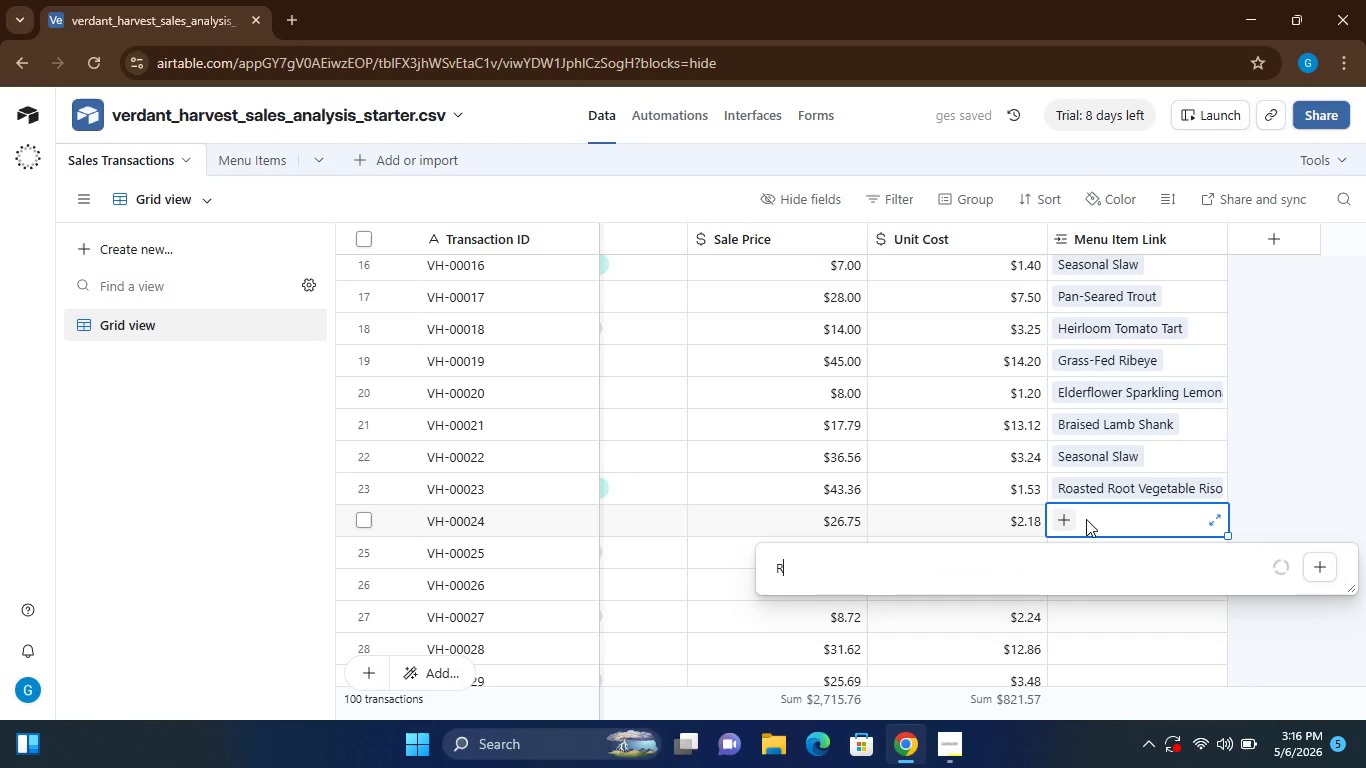 
hold_key(key=R, duration=0.34)
 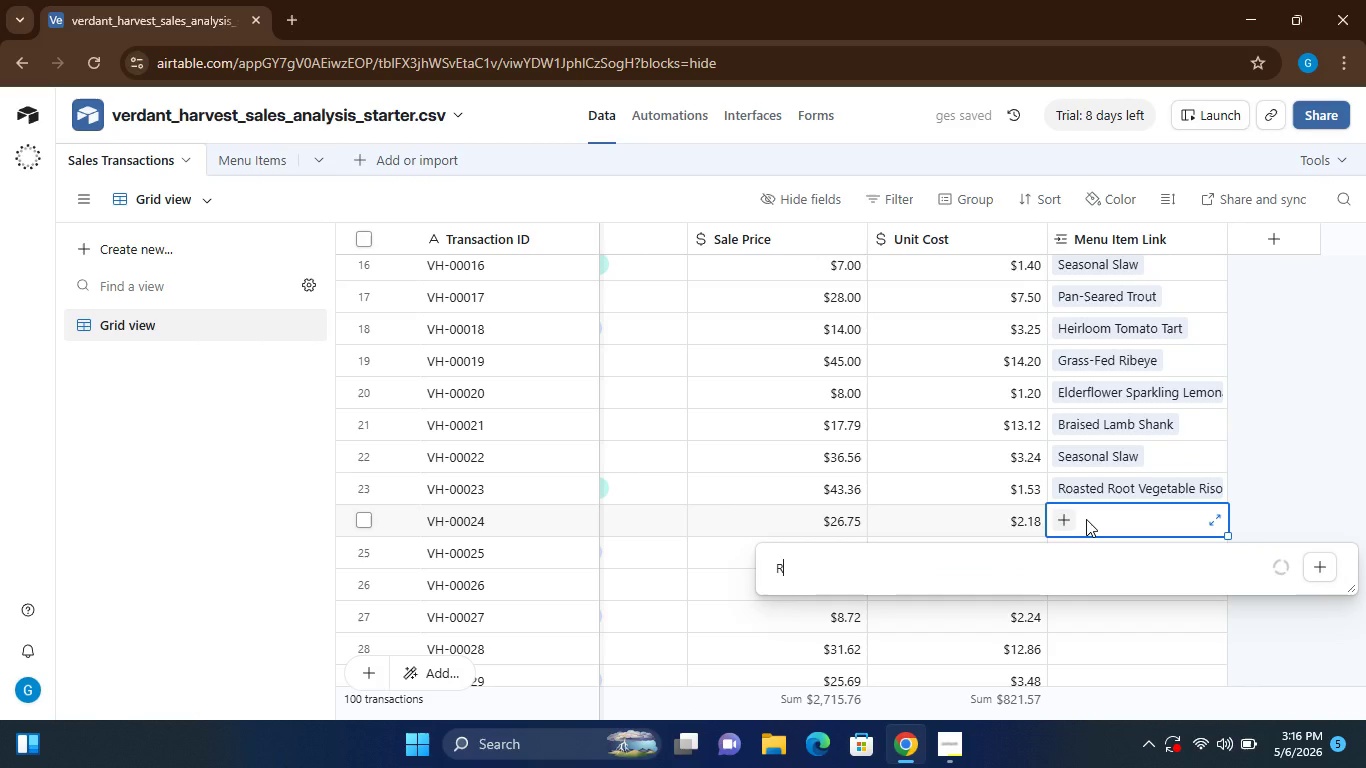 
type(oa)
 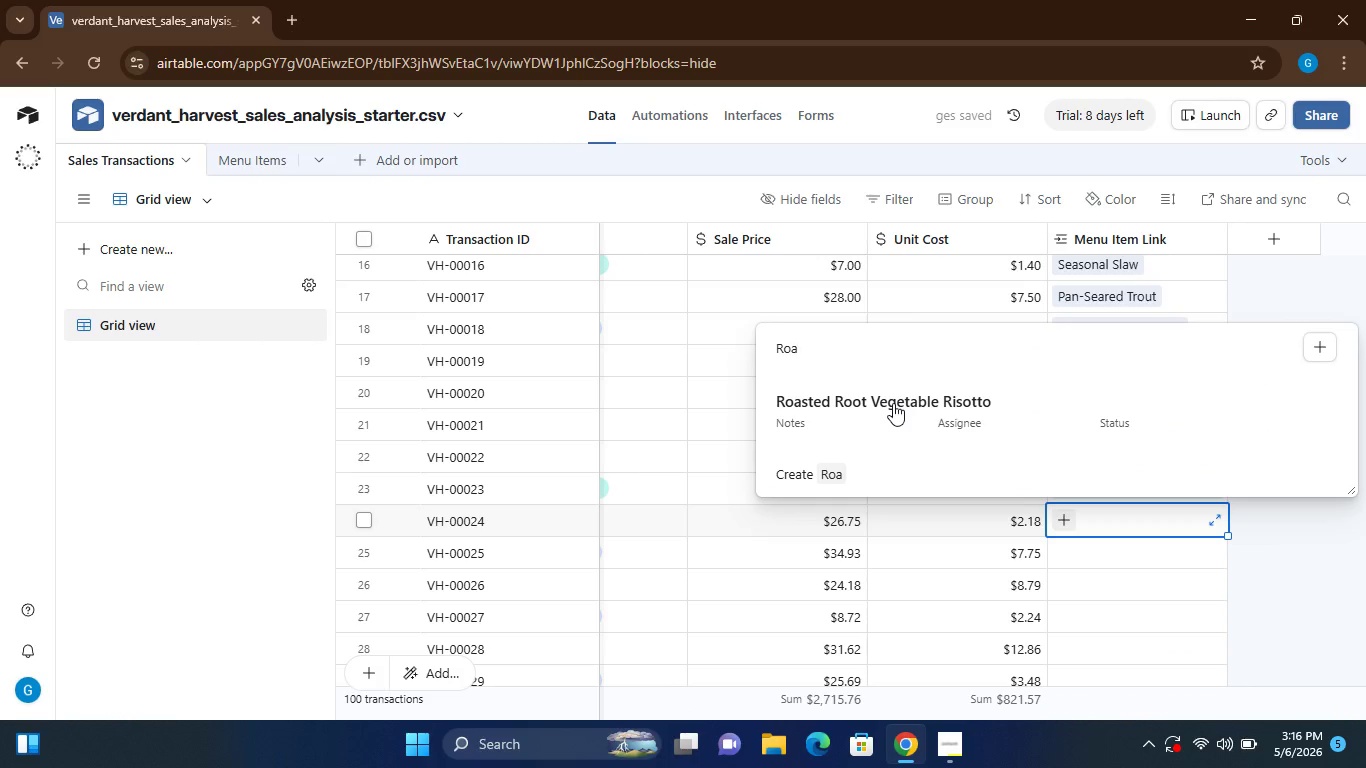 
left_click([893, 403])
 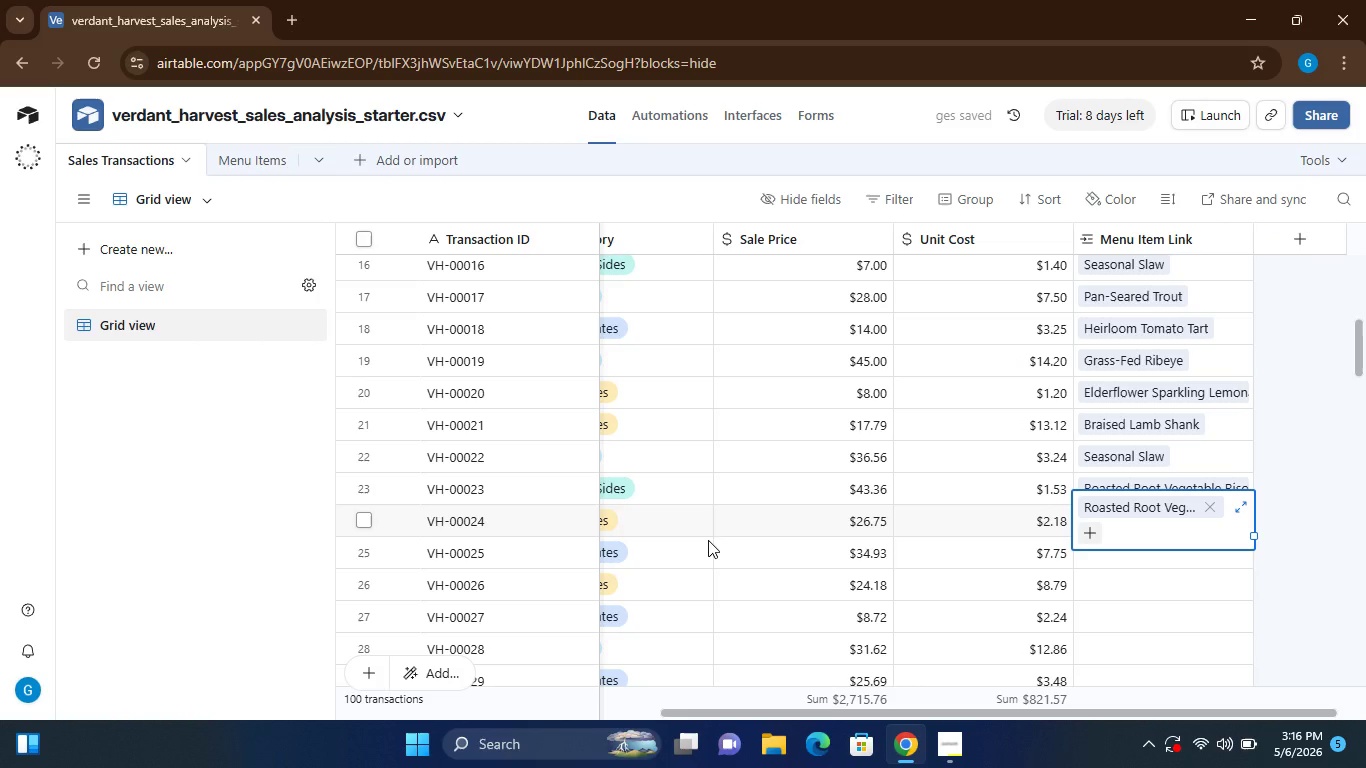 
wait(8.11)
 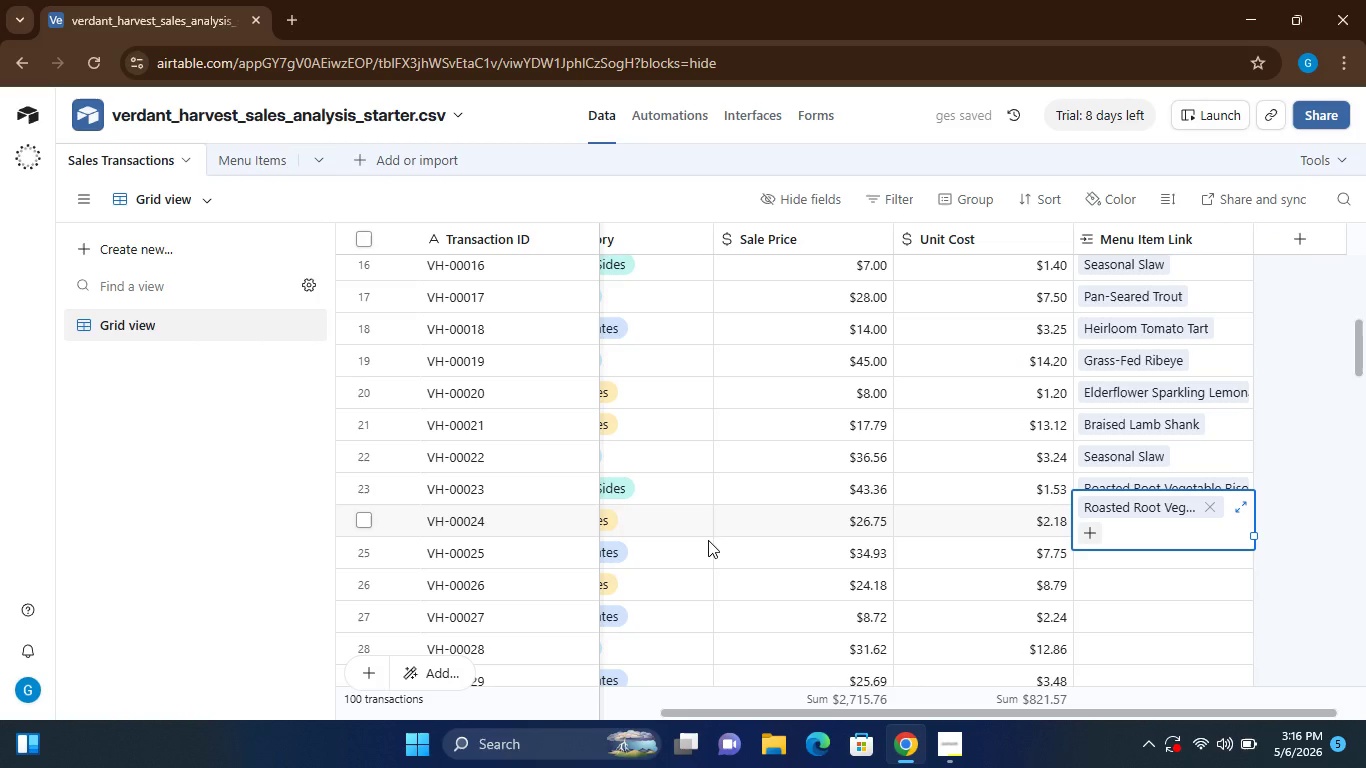 
left_click([1077, 551])
 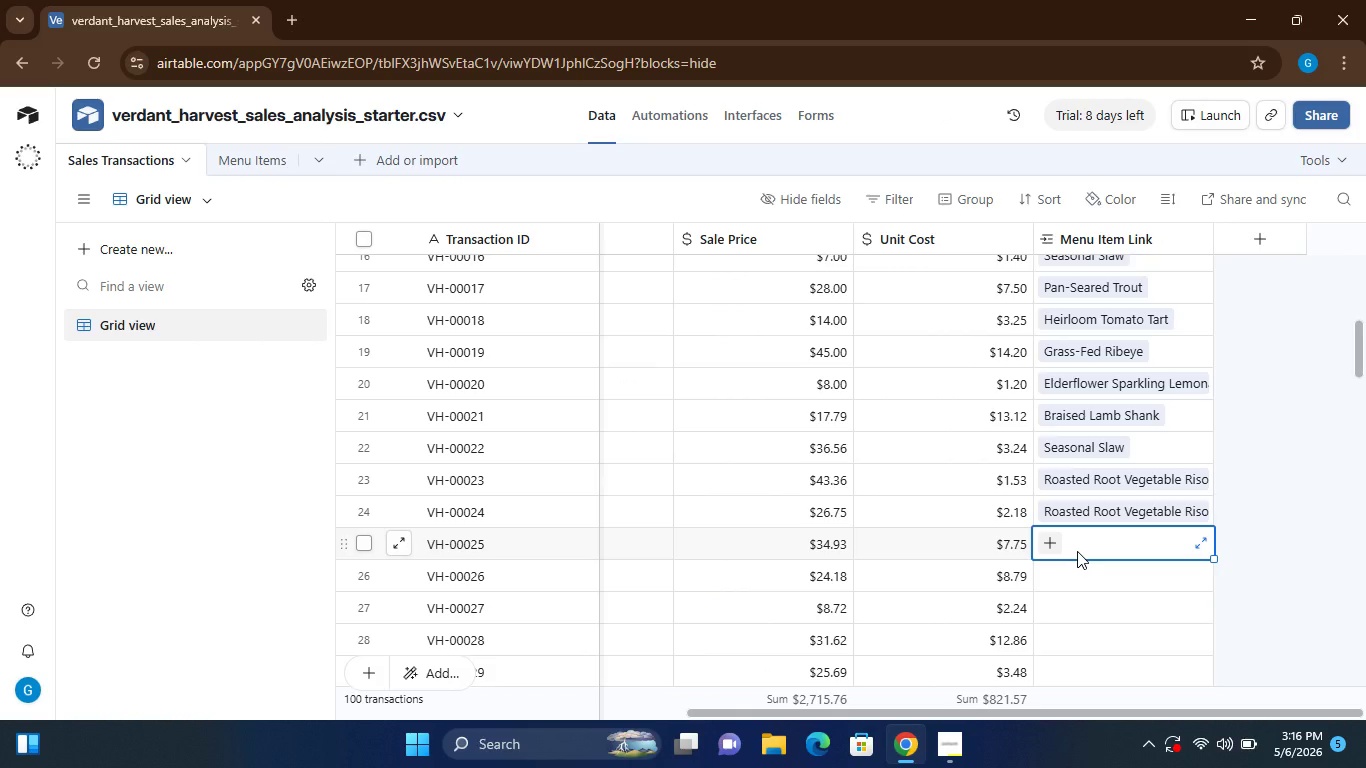 
type(Loc)
 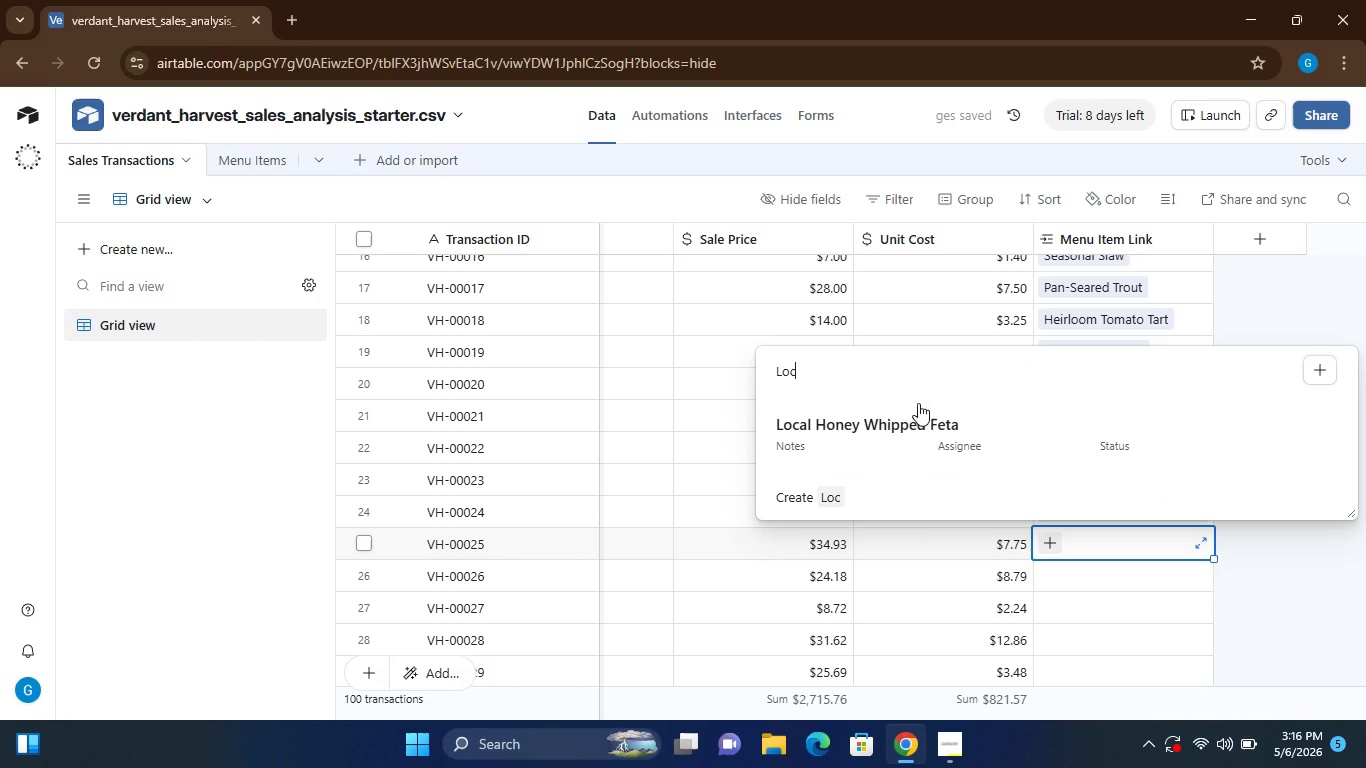 
left_click([897, 433])
 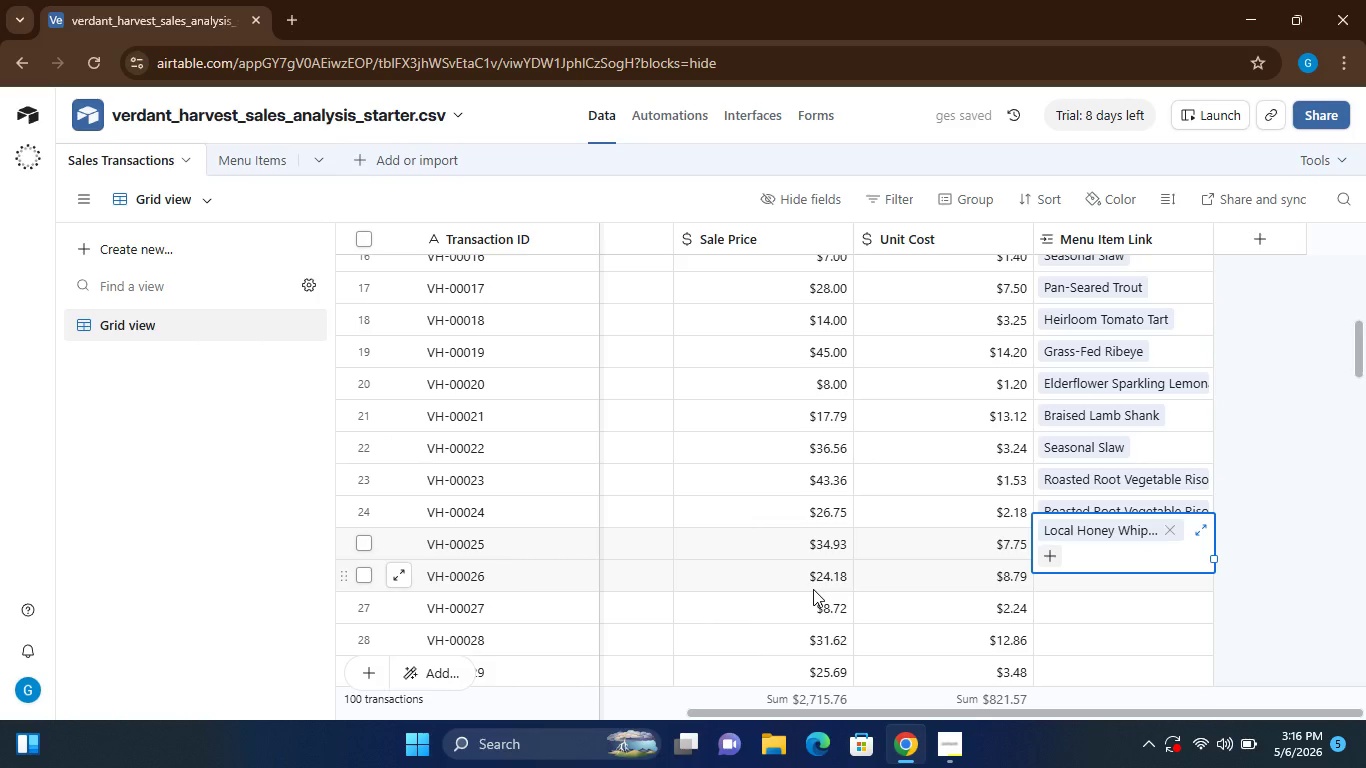 
left_click([1076, 576])
 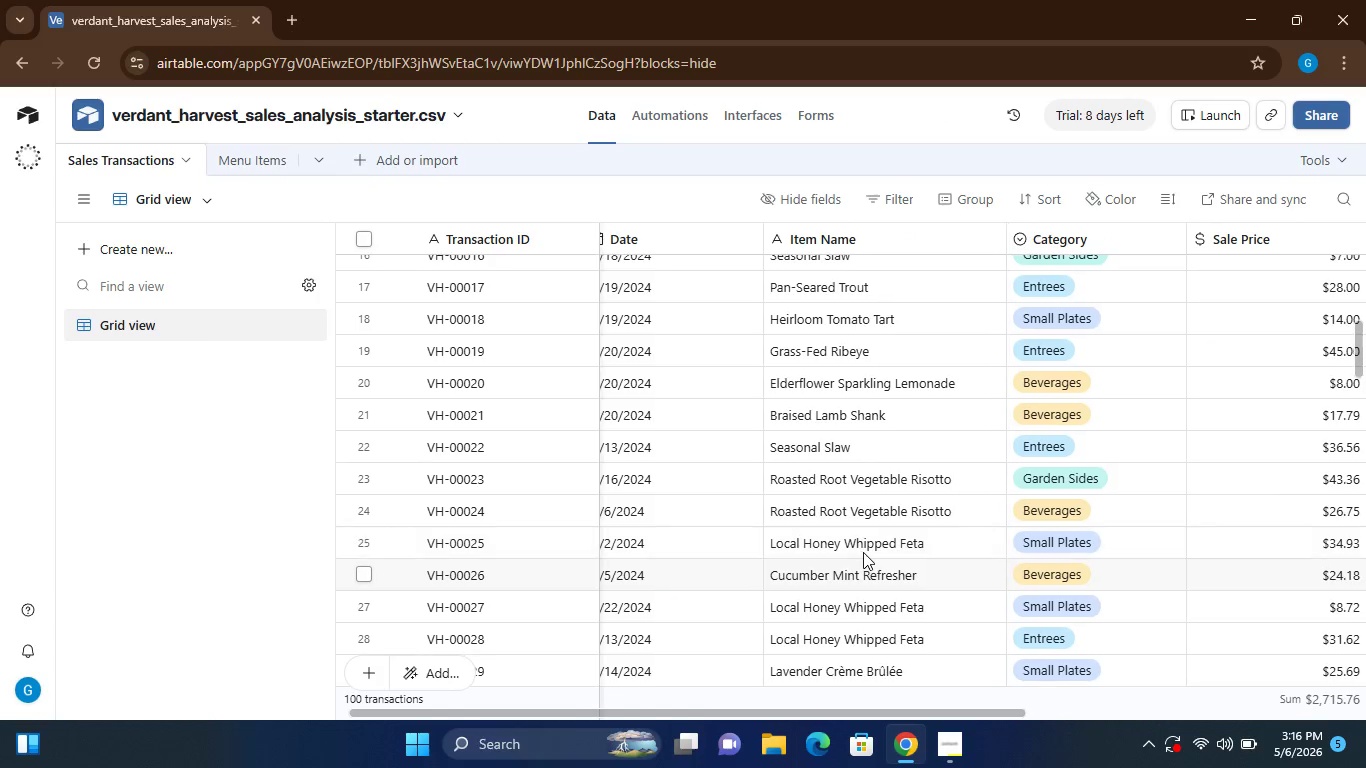 
wait(10.05)
 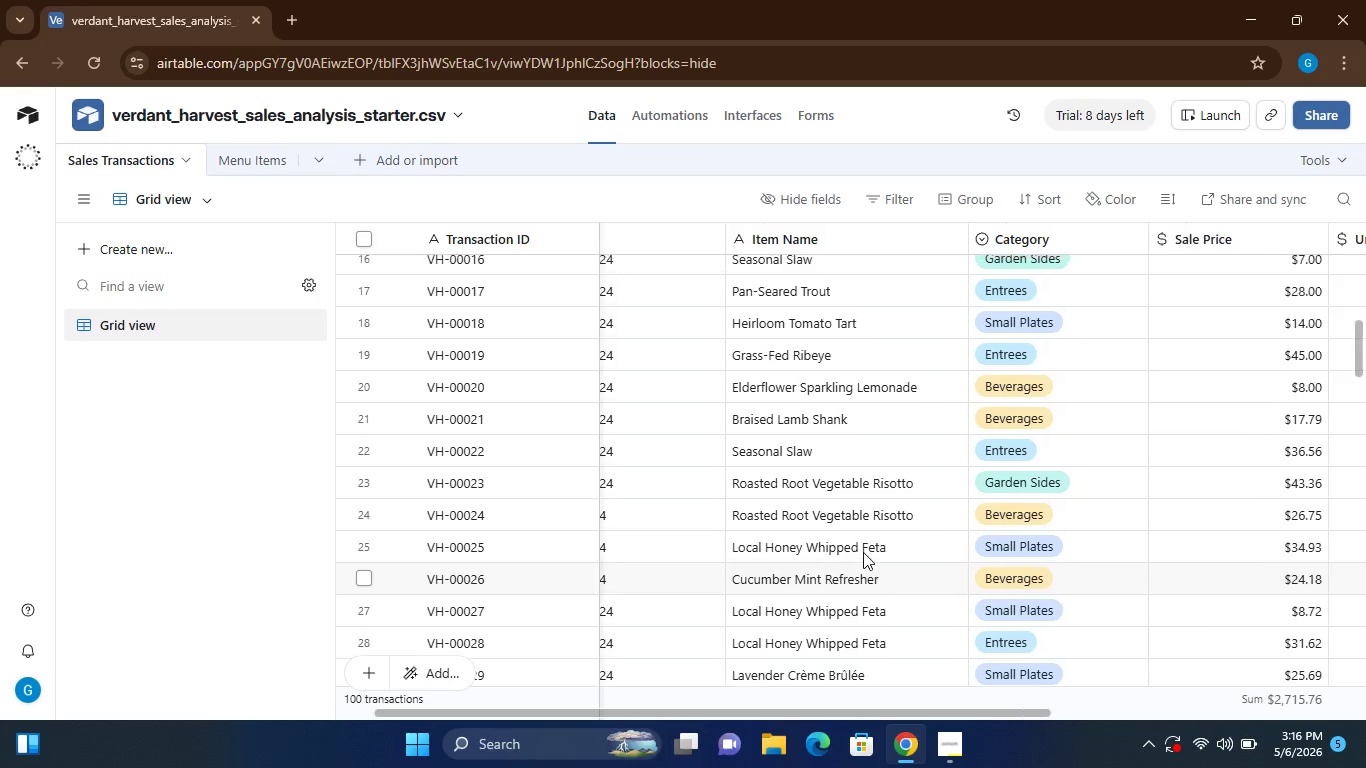 
type(Cu)
 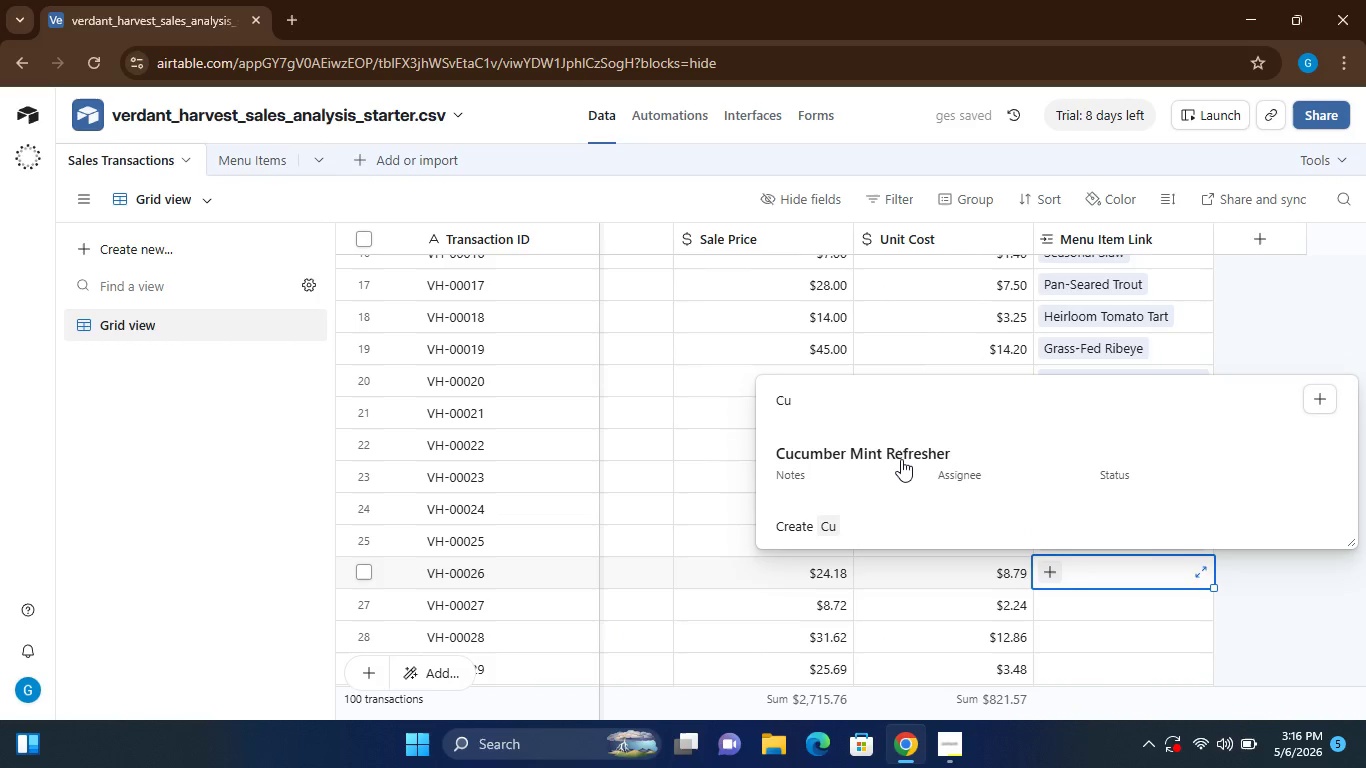 
left_click([901, 459])
 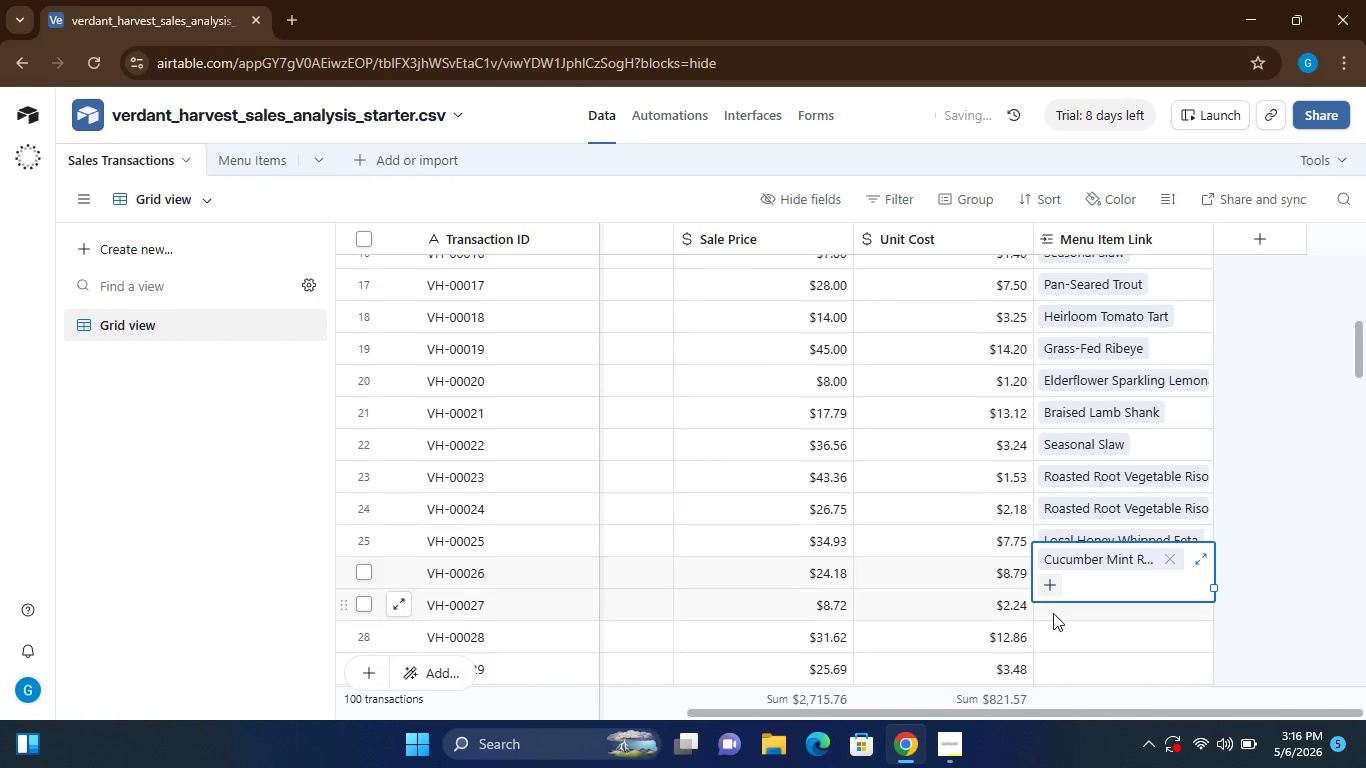 
left_click([1053, 613])
 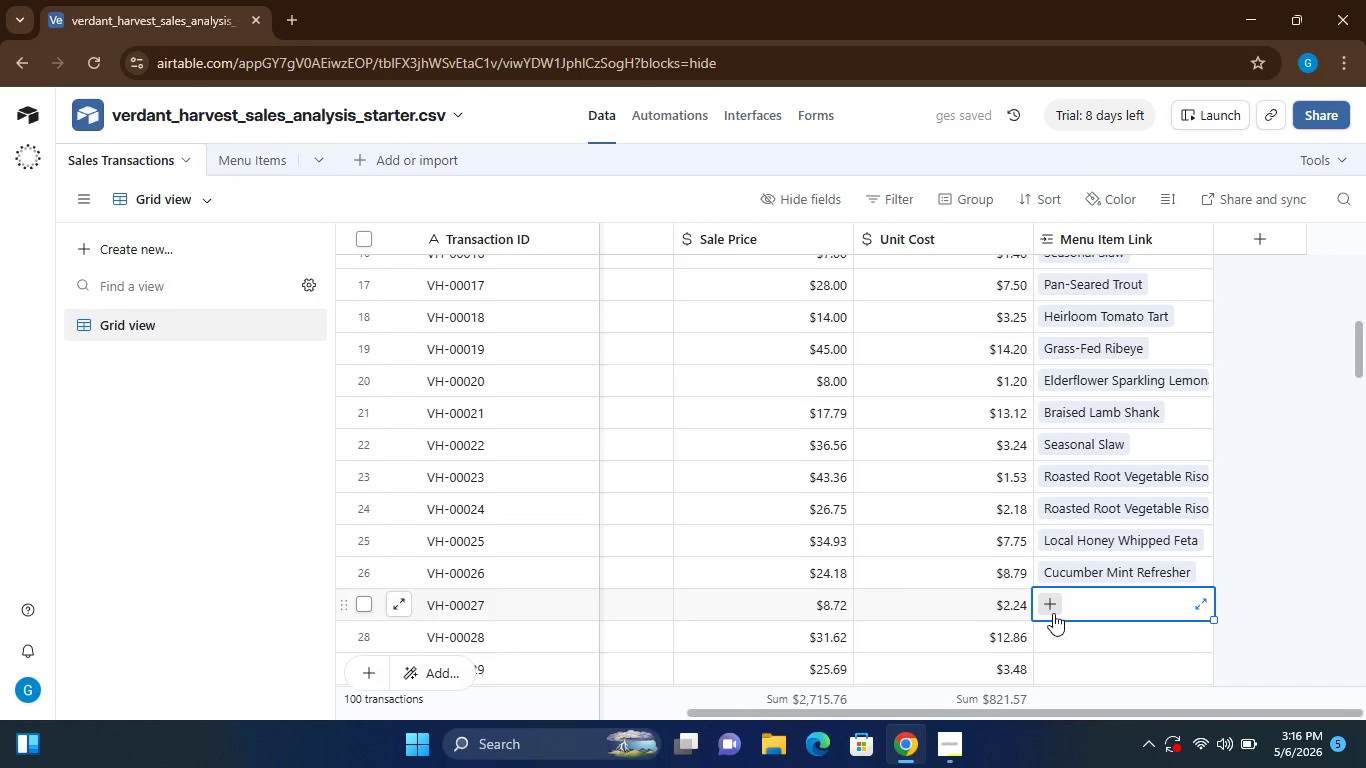 
type(Loc)
 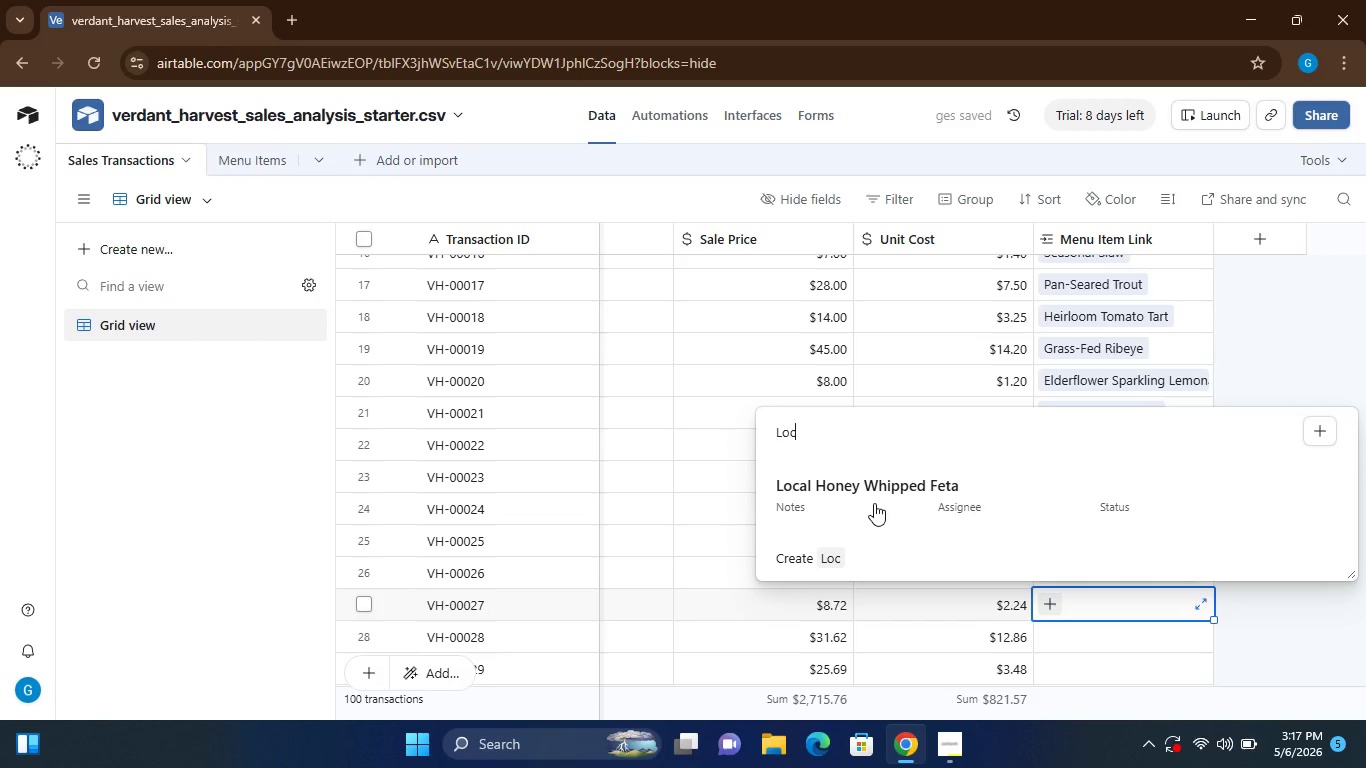 
left_click([874, 503])
 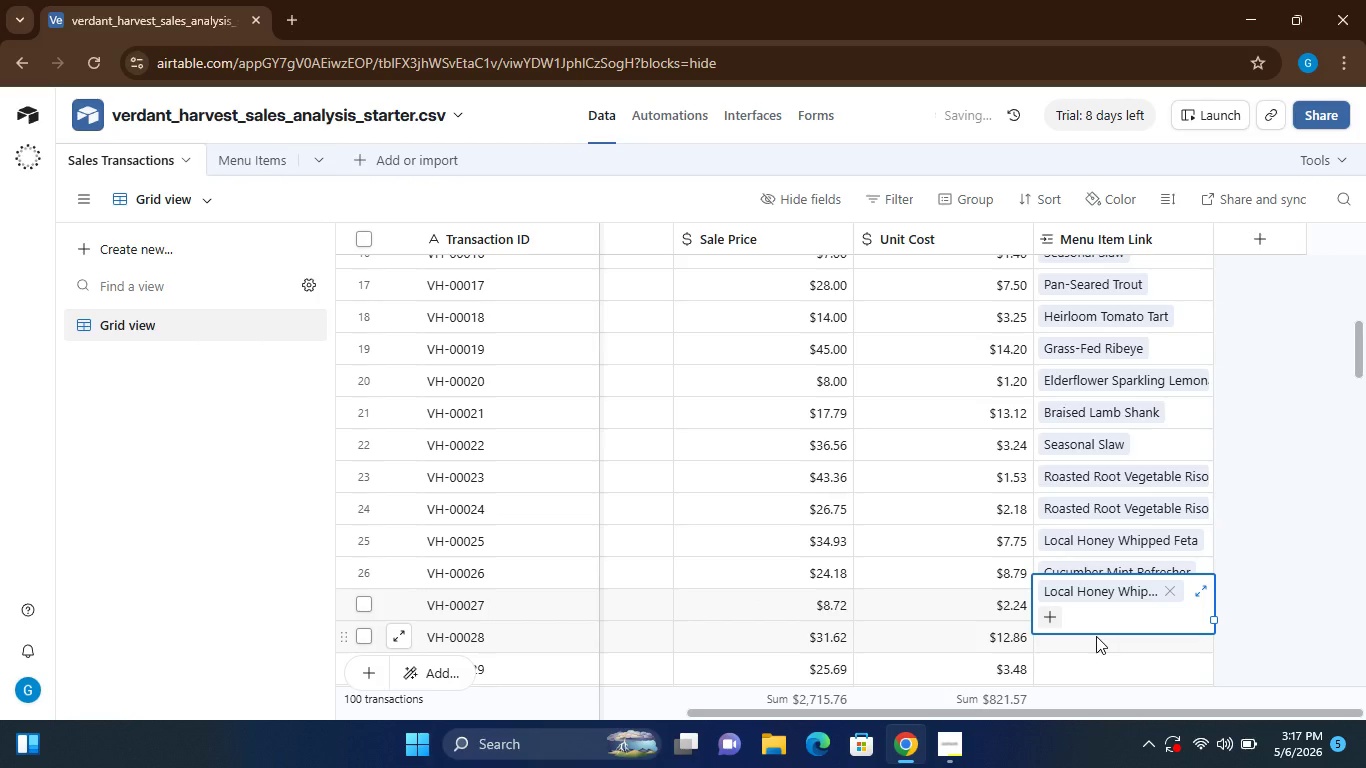 
left_click([1070, 644])
 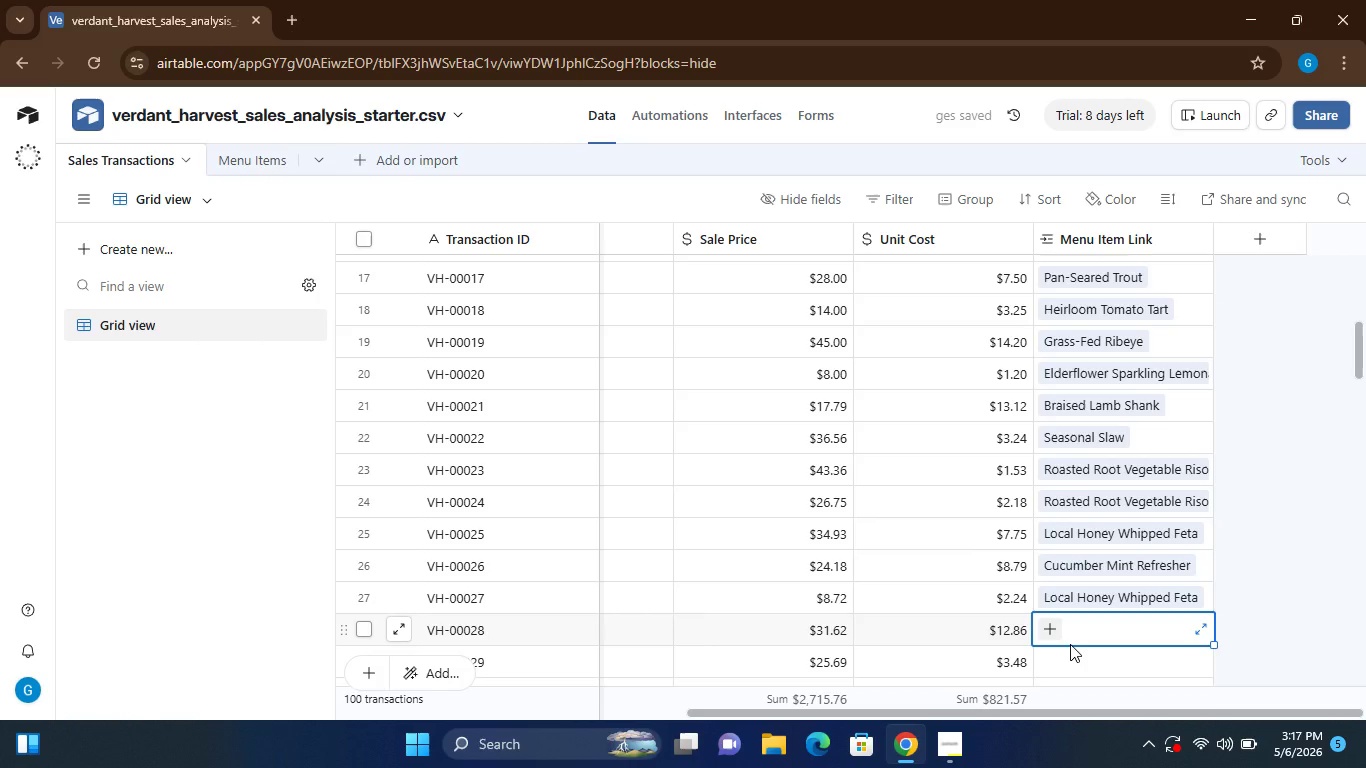 
type(Loc)
 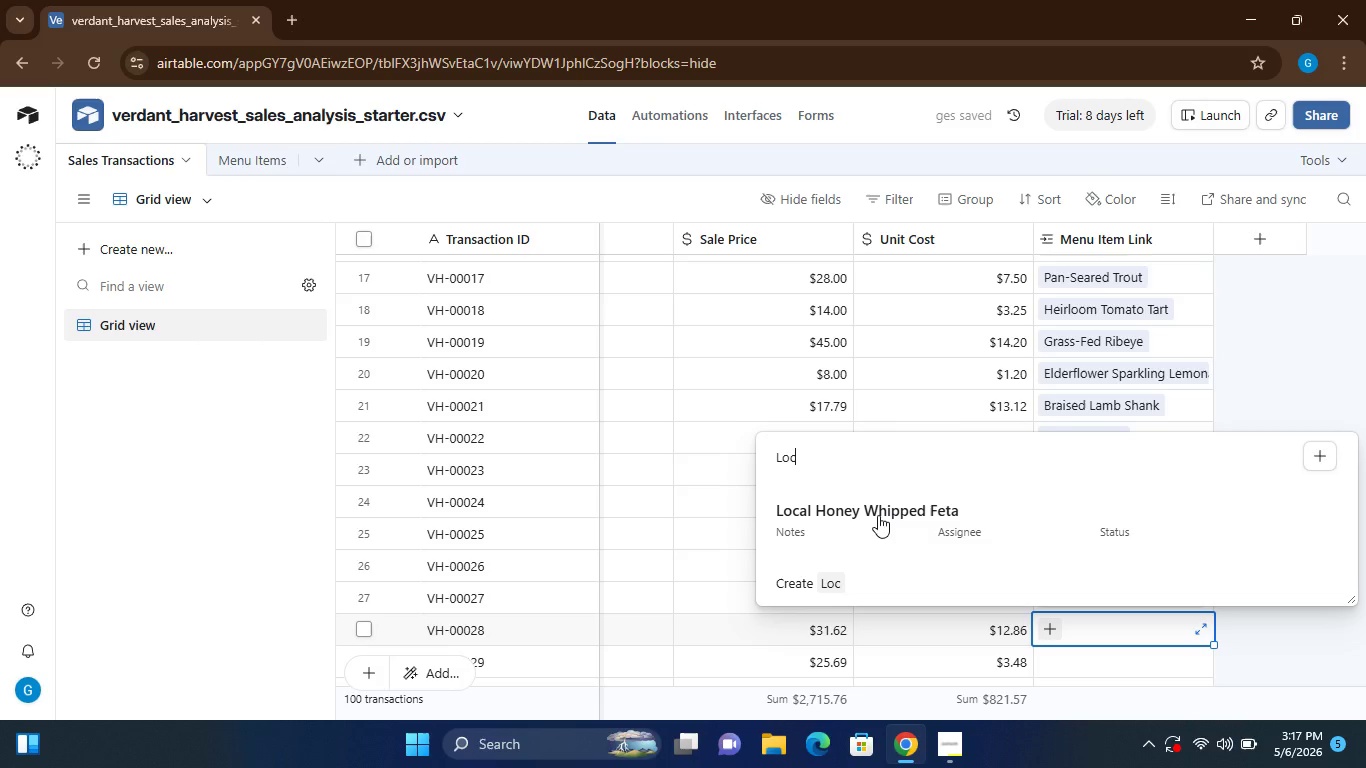 
left_click([878, 515])
 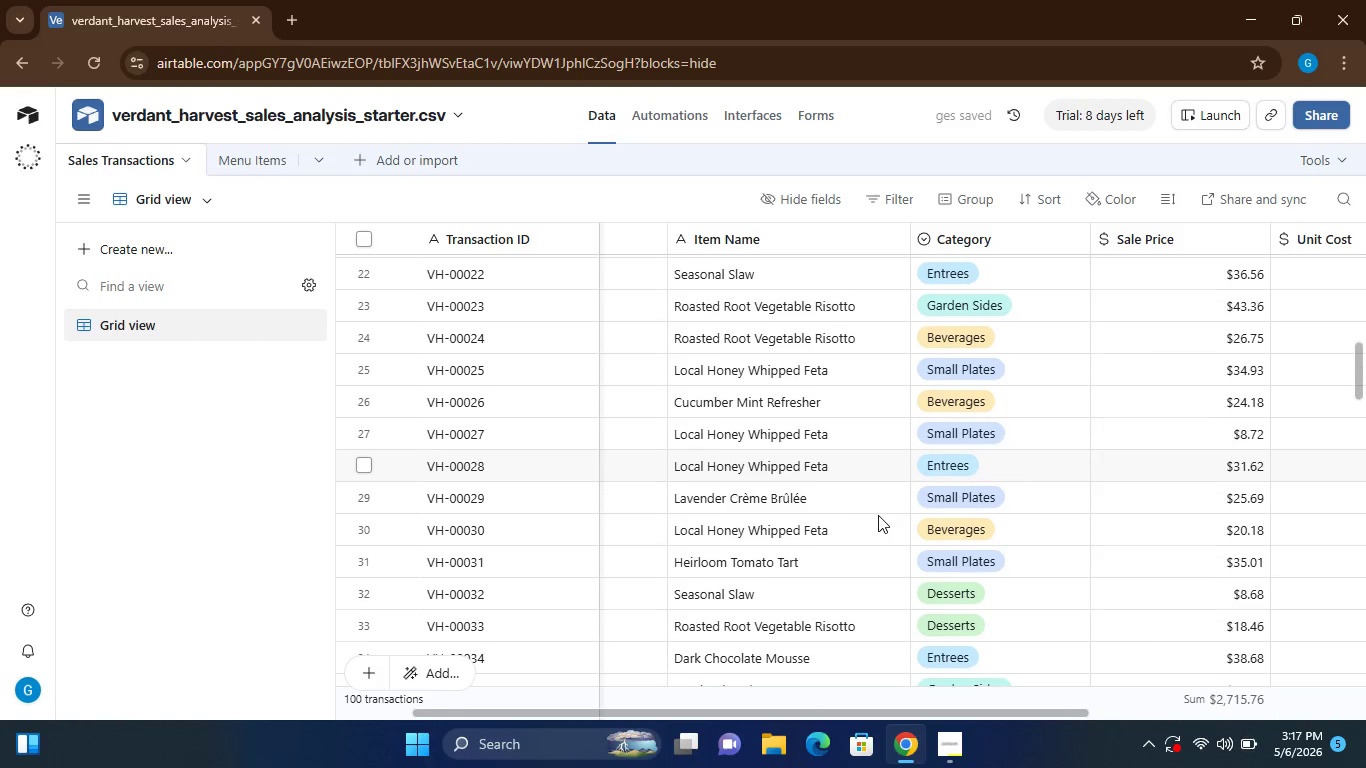 
wait(11.03)
 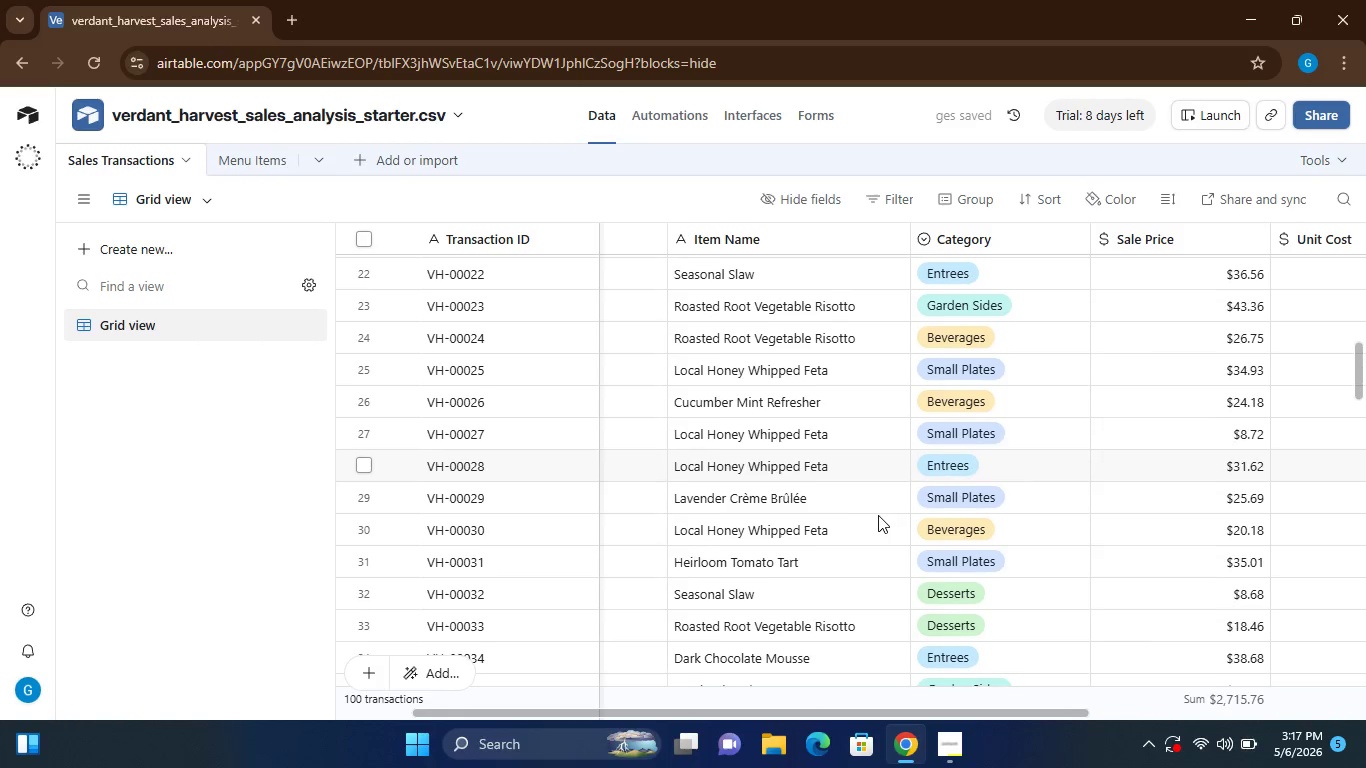 
left_click([1176, 505])
 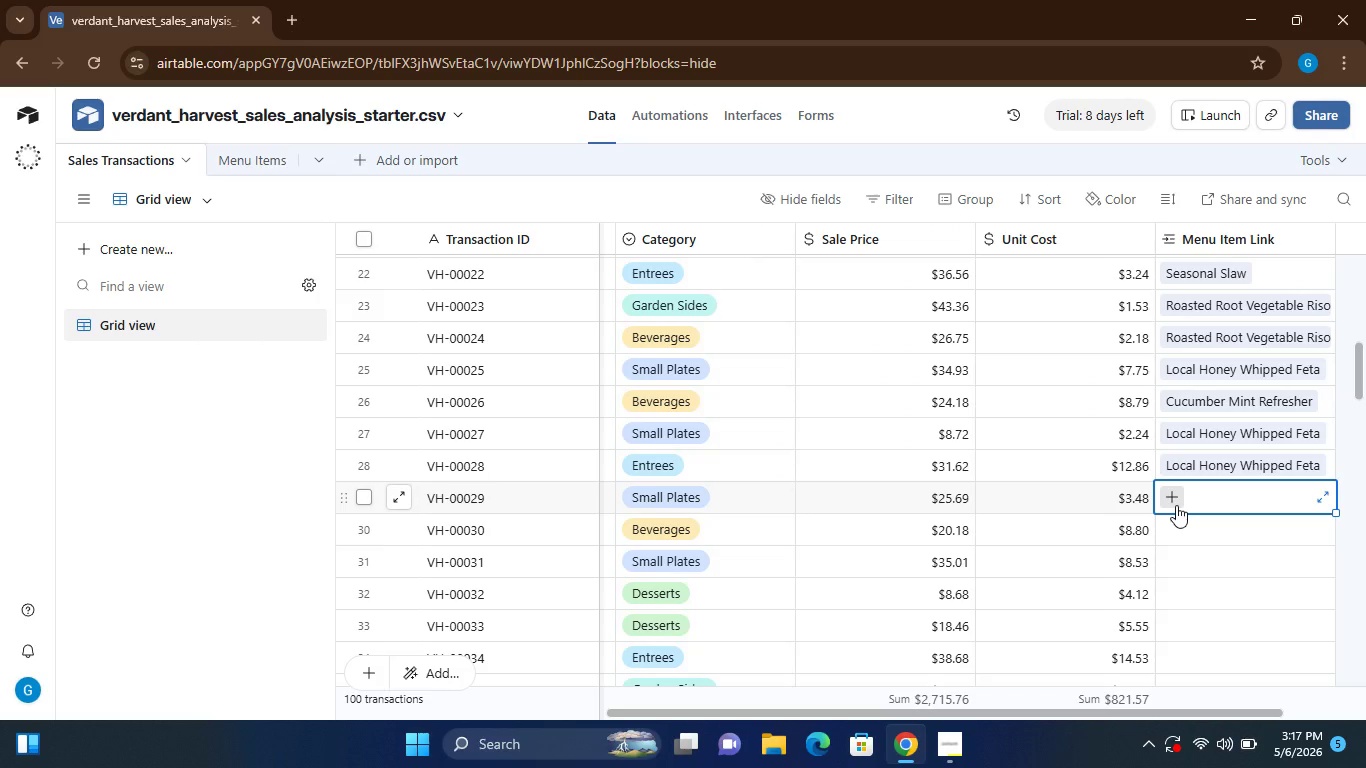 
type(Lave)
 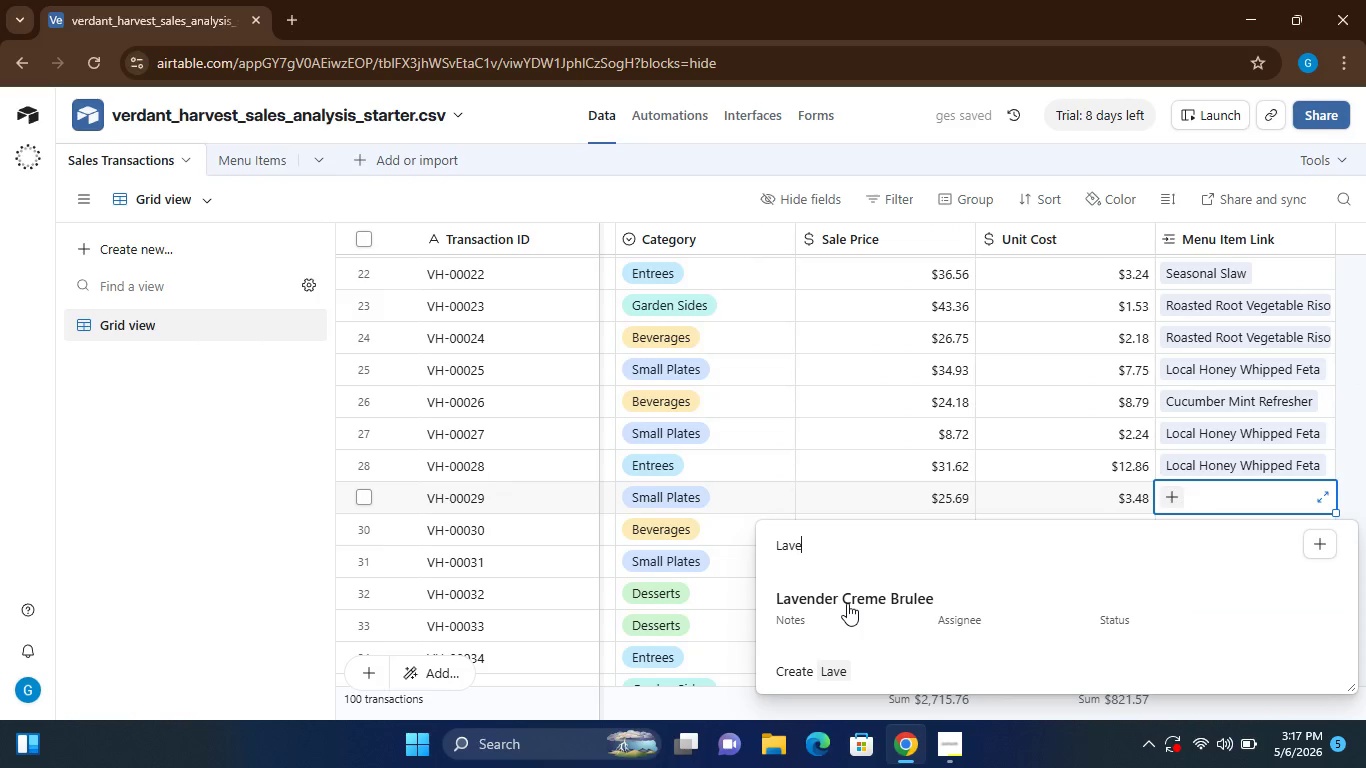 
left_click([847, 603])
 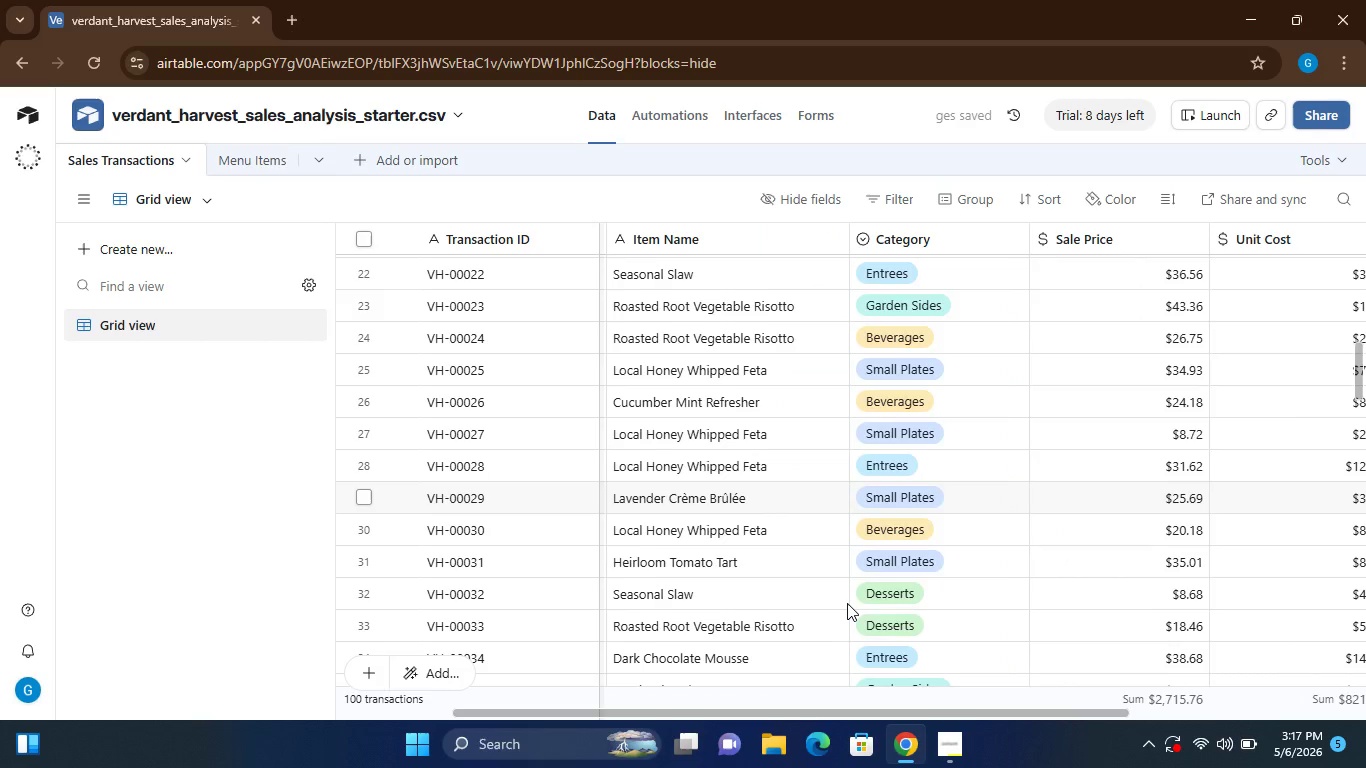 
wait(10.55)
 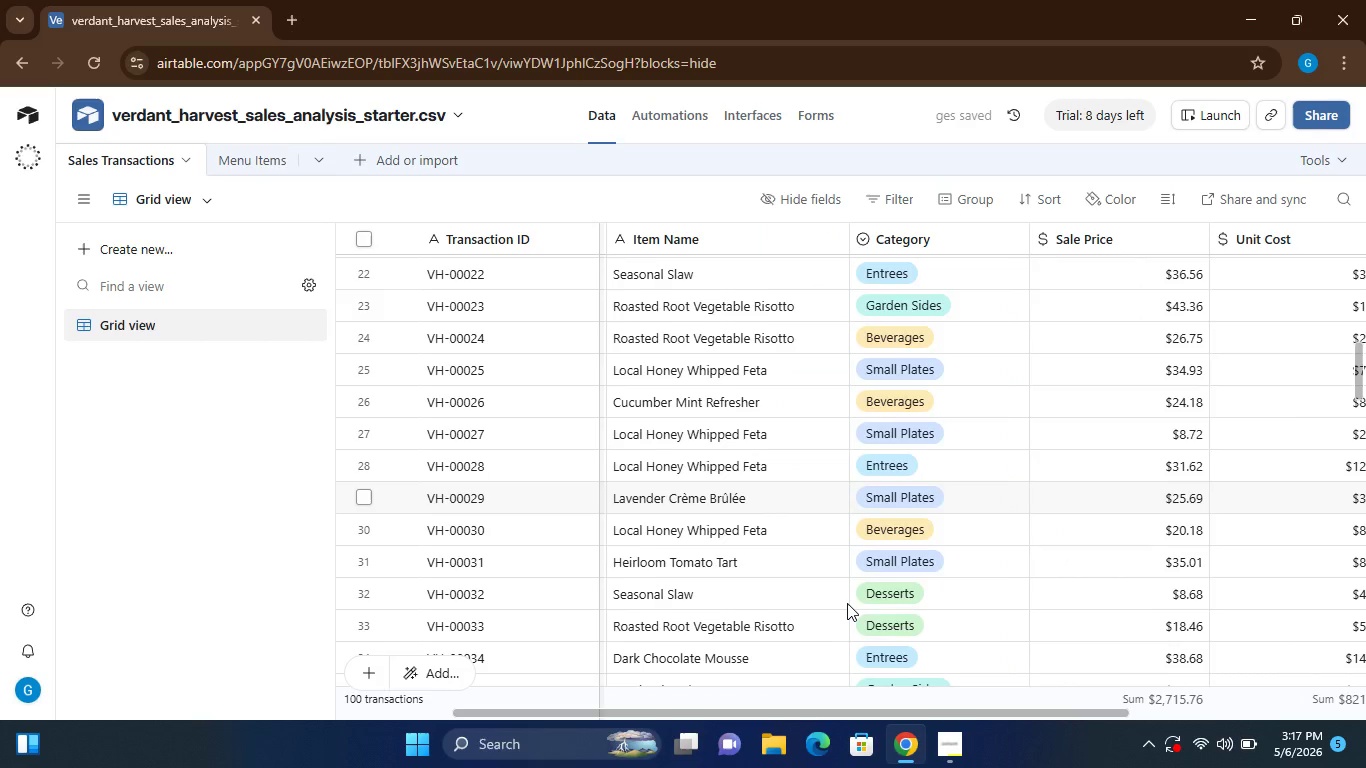 
left_click([1076, 531])
 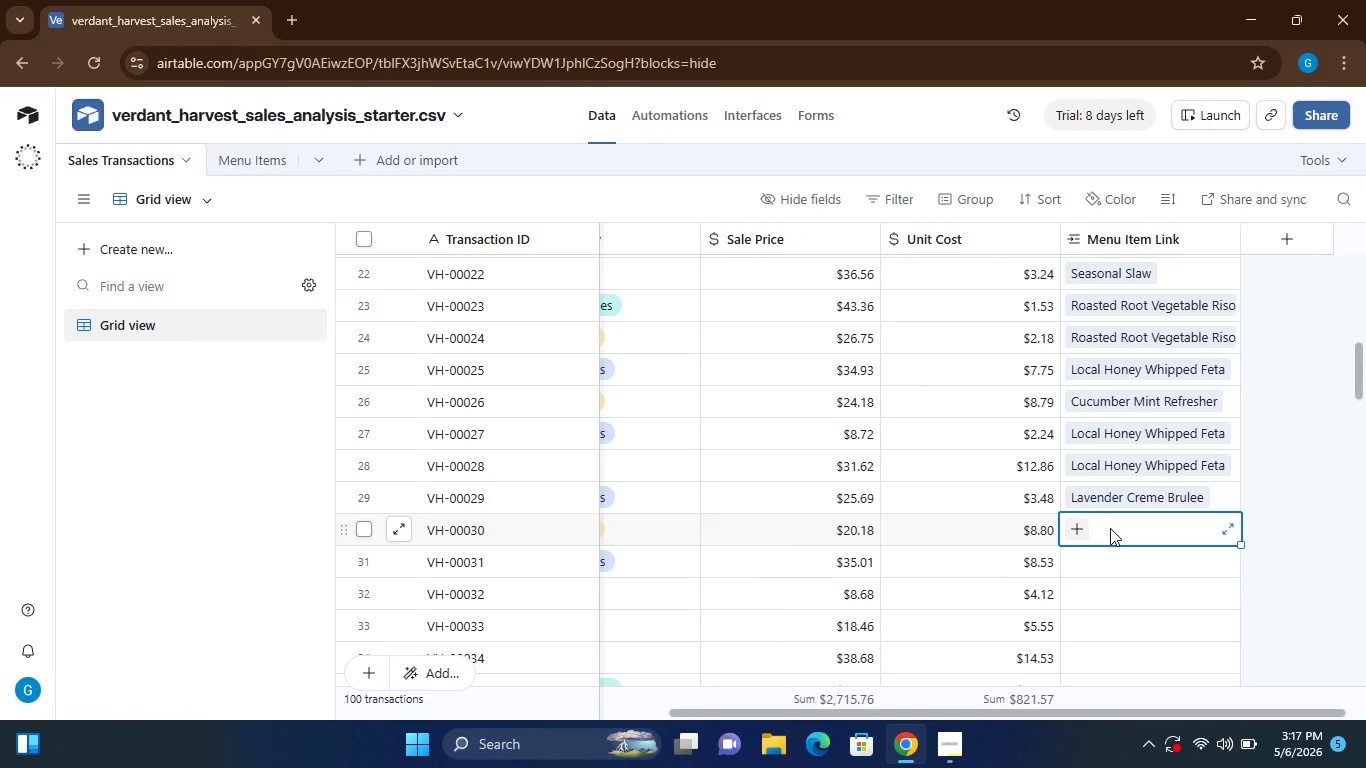 
type(Loc)
 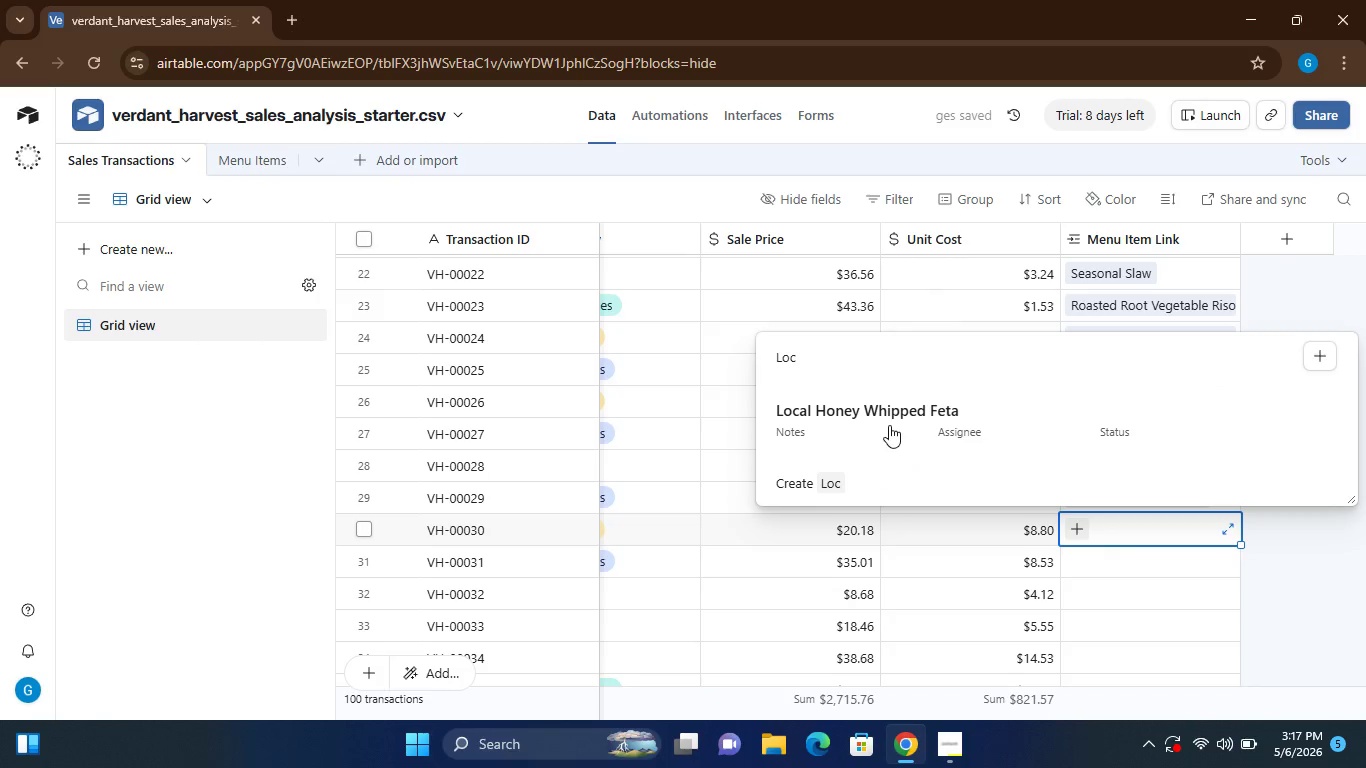 
left_click([889, 425])
 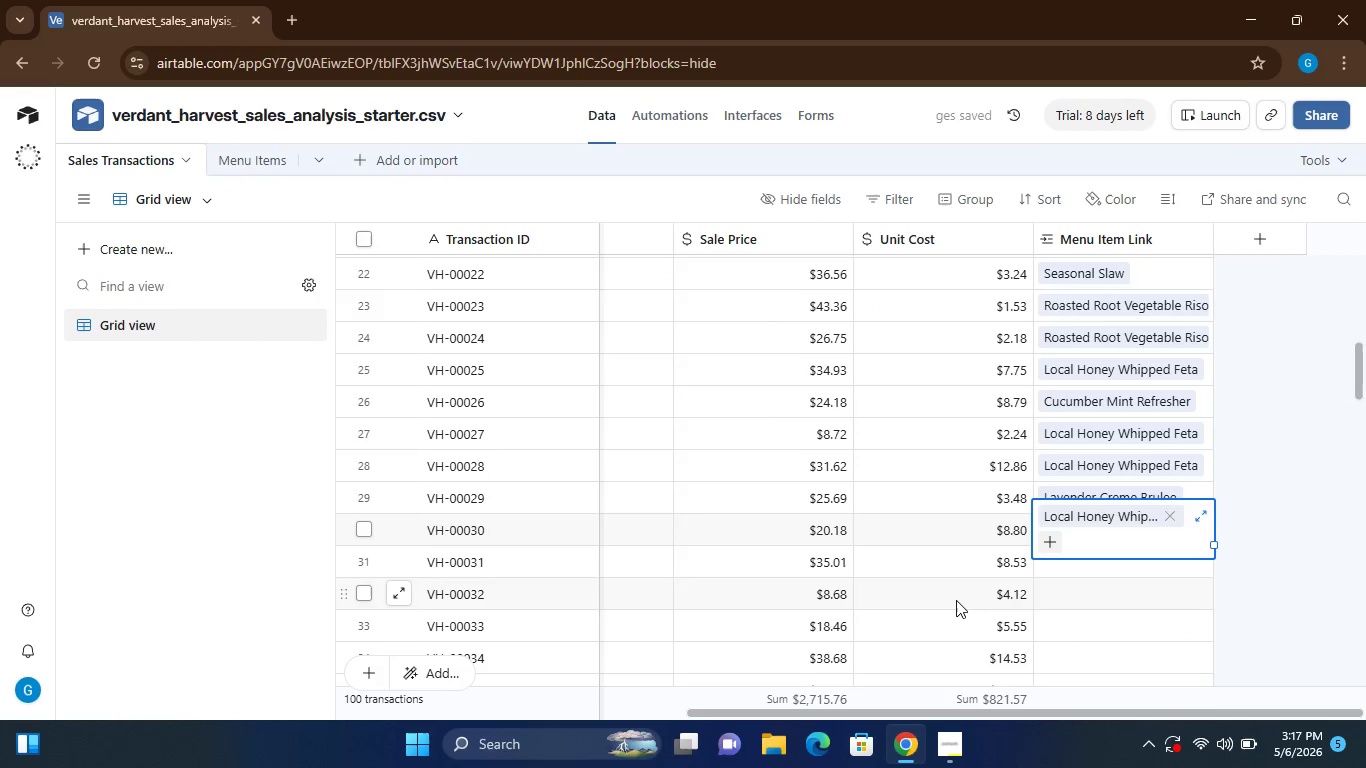 
wait(6.39)
 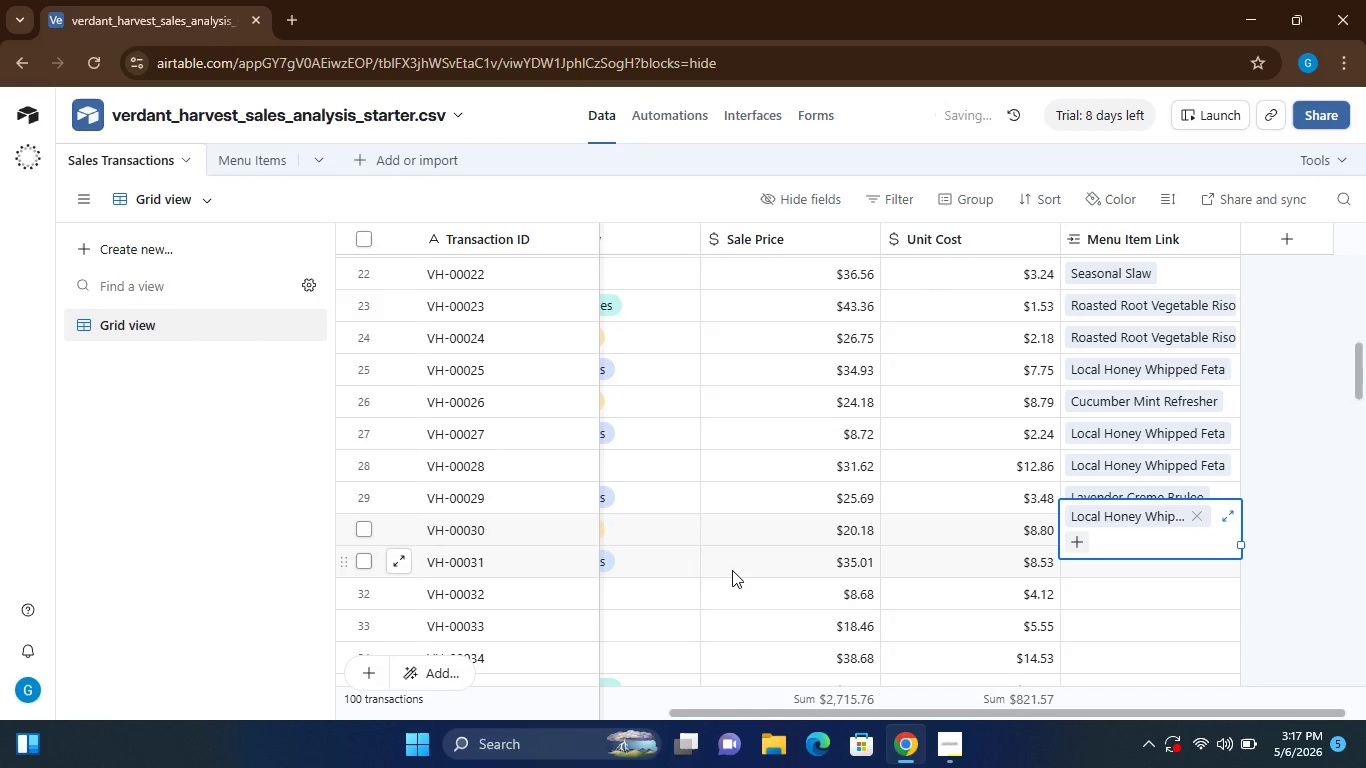 
left_click([1059, 572])
 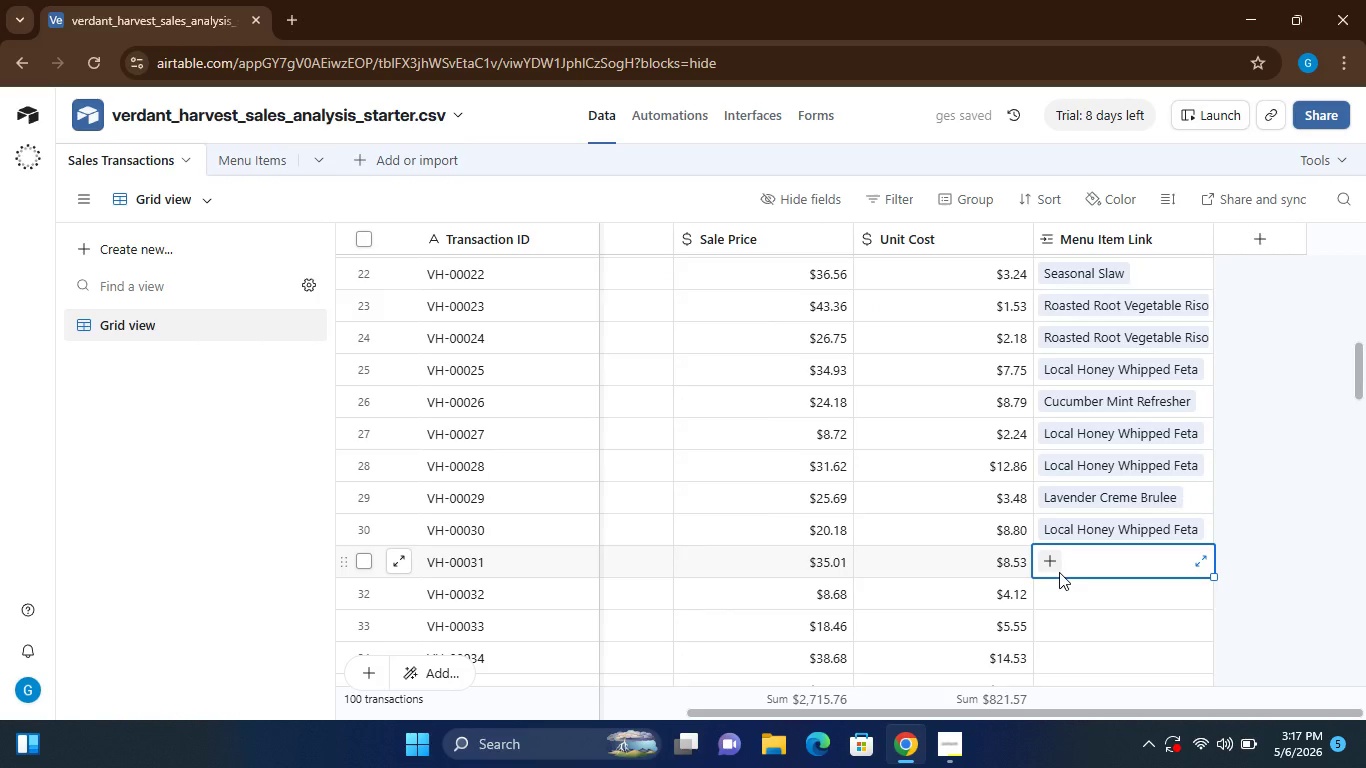 
type(Hei)
 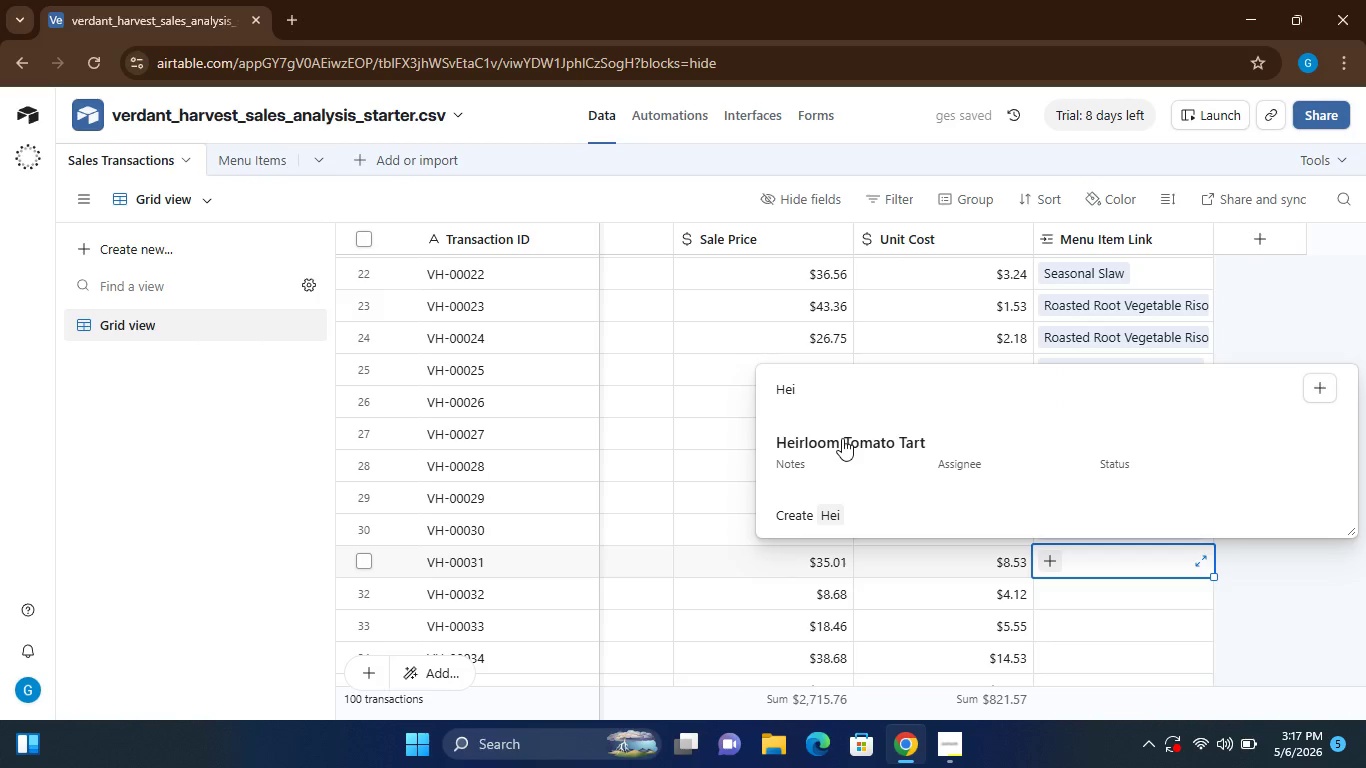 
wait(6.47)
 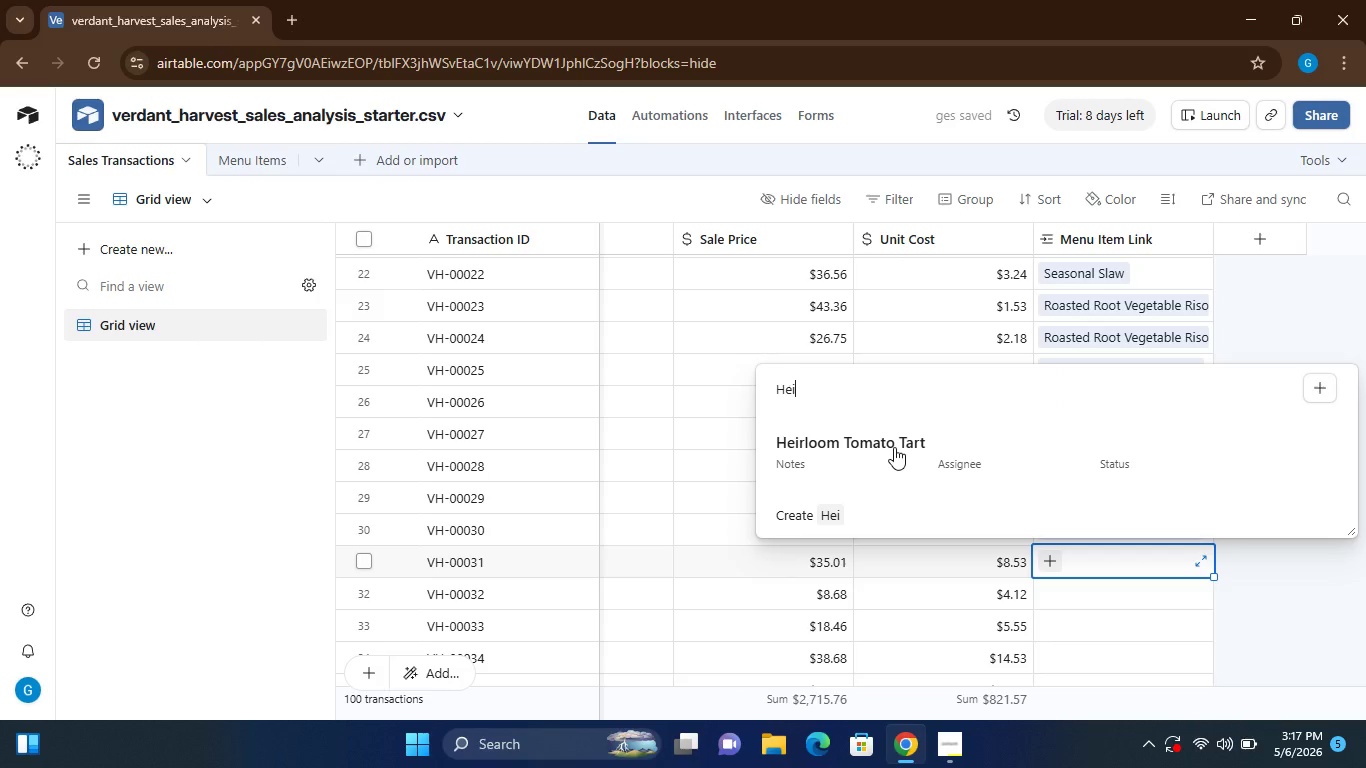 
left_click([790, 448])
 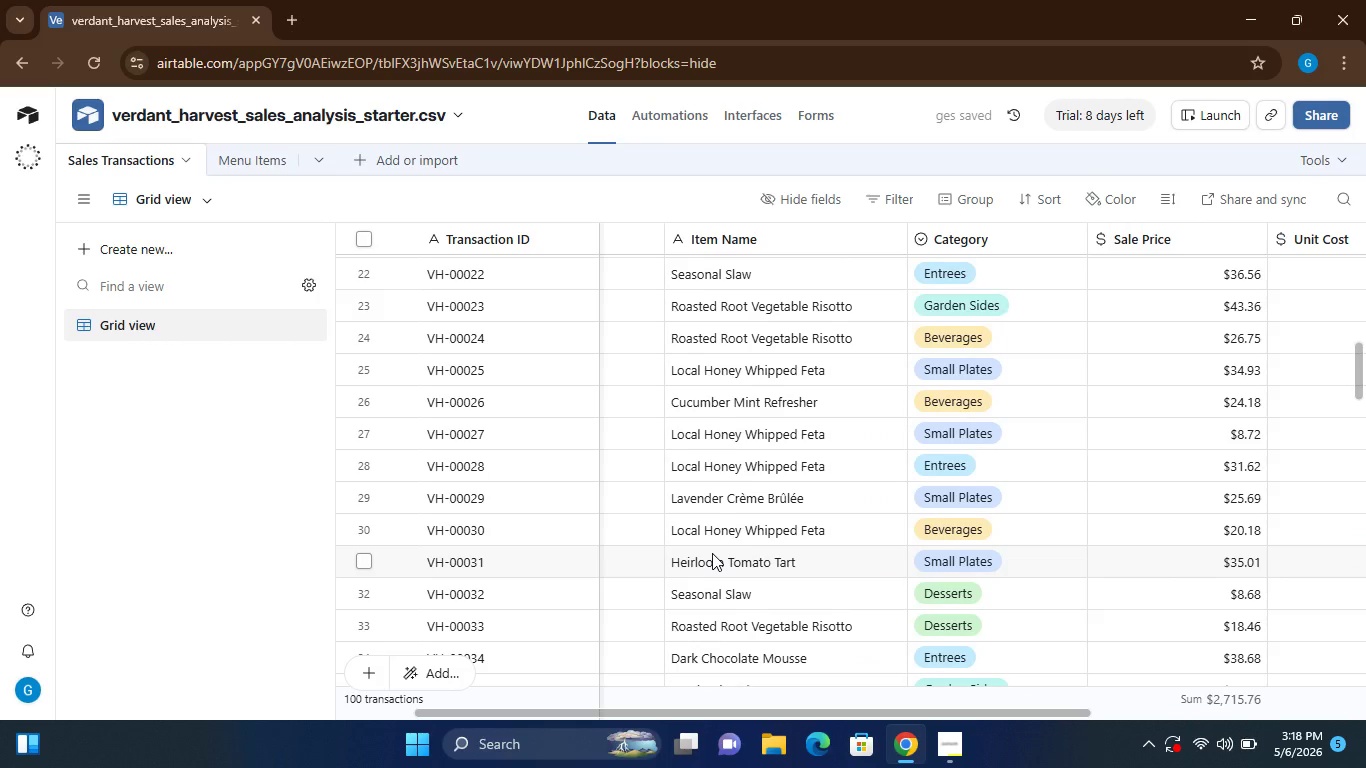 
wait(10.03)
 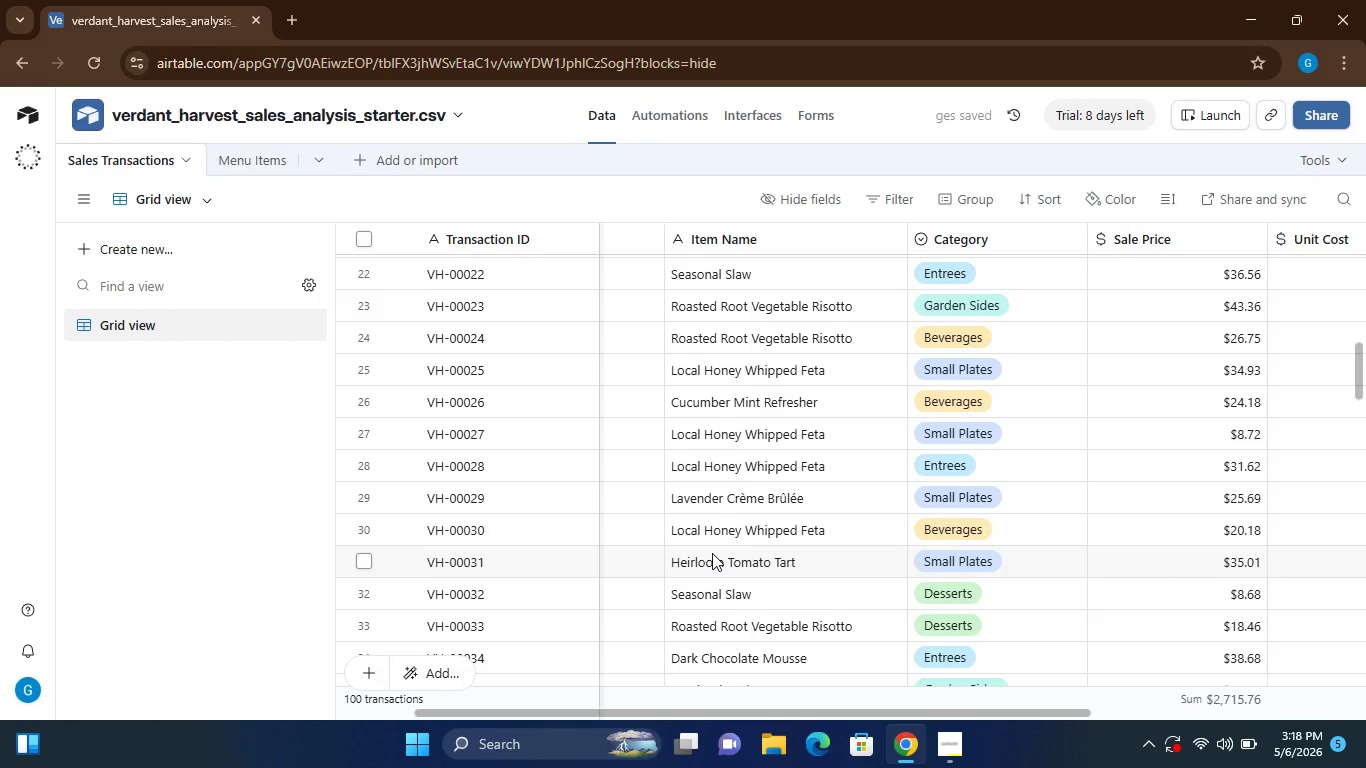 
left_click([1057, 597])
 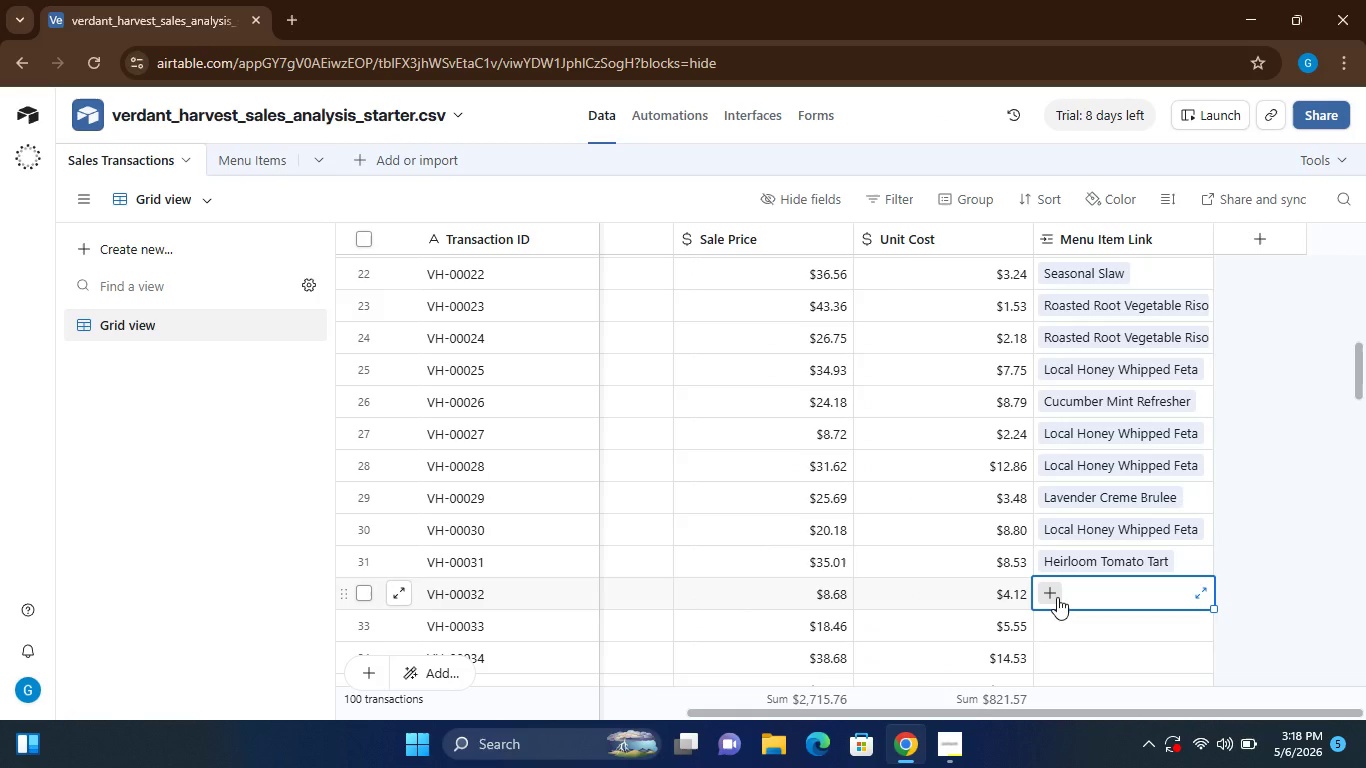 
type(Sea)
 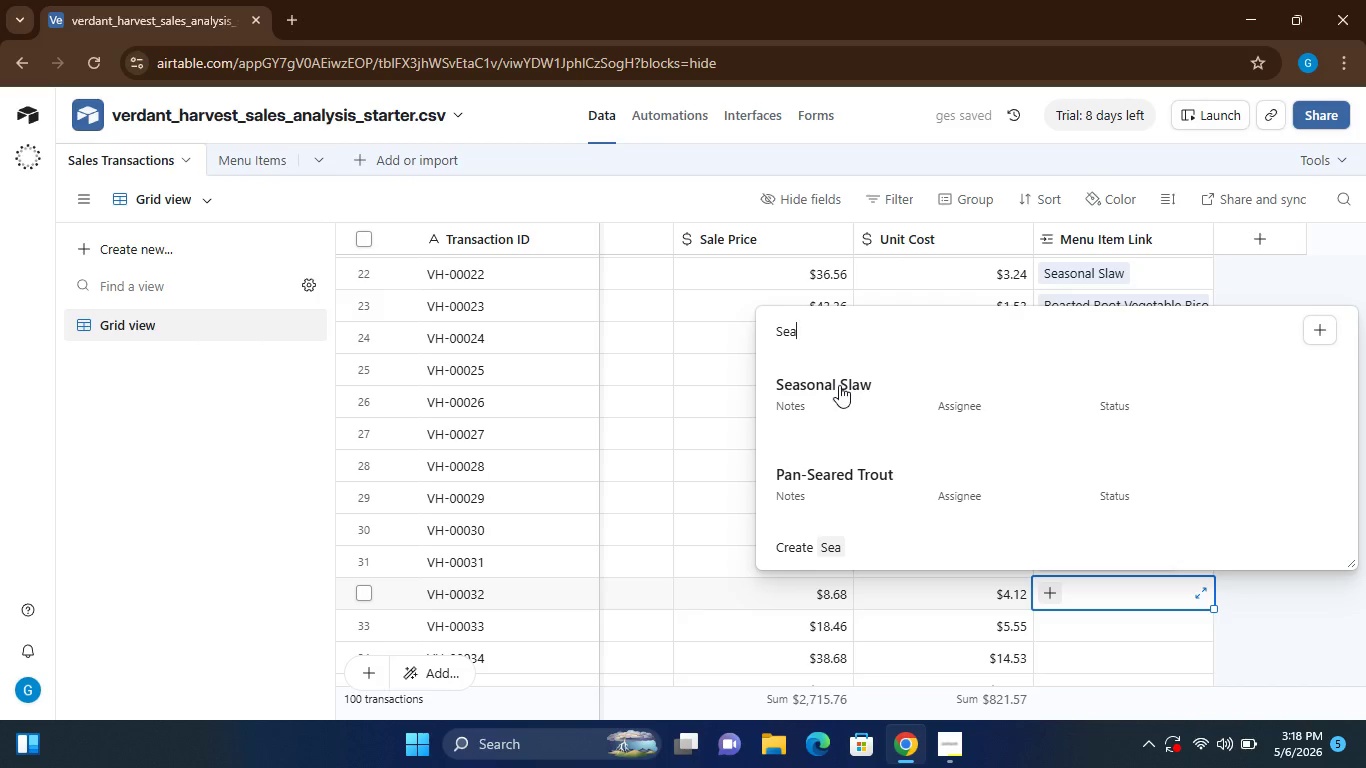 
left_click([839, 385])
 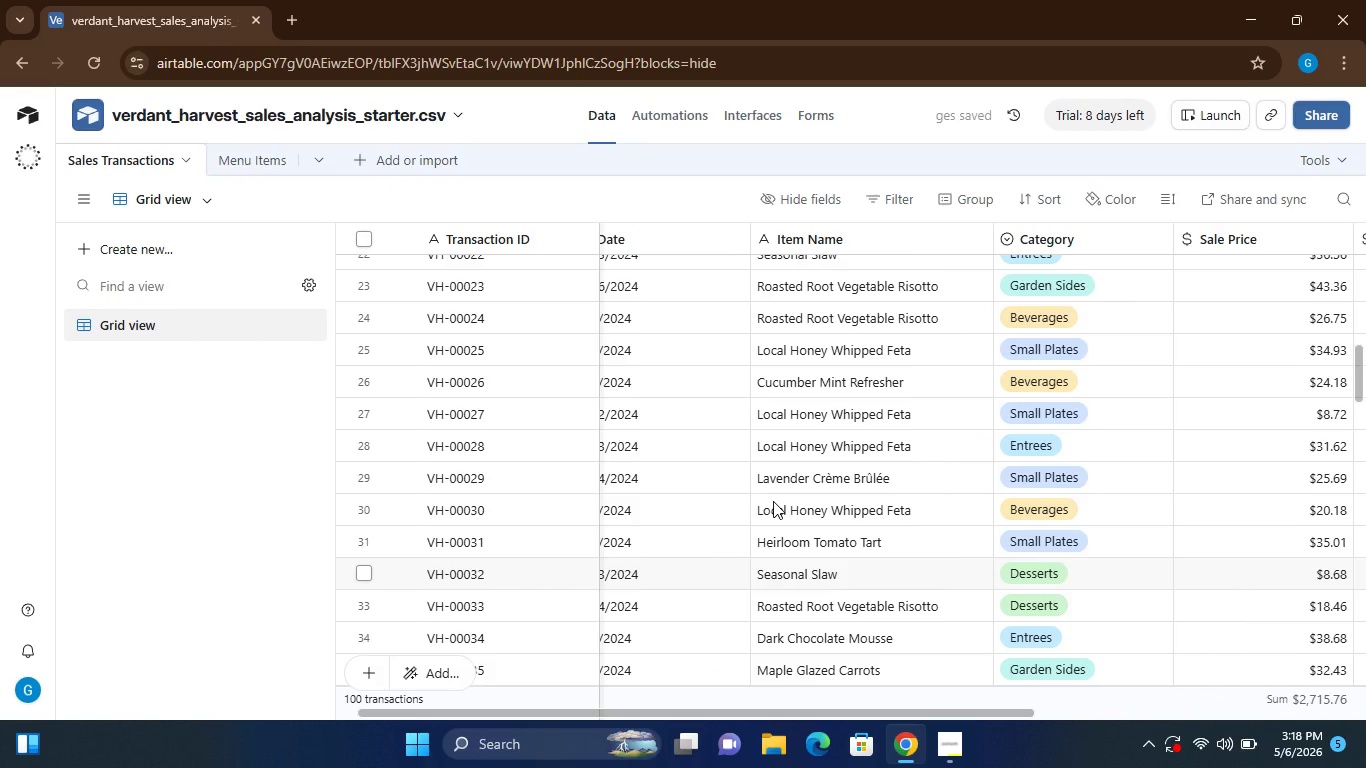 
wait(10.02)
 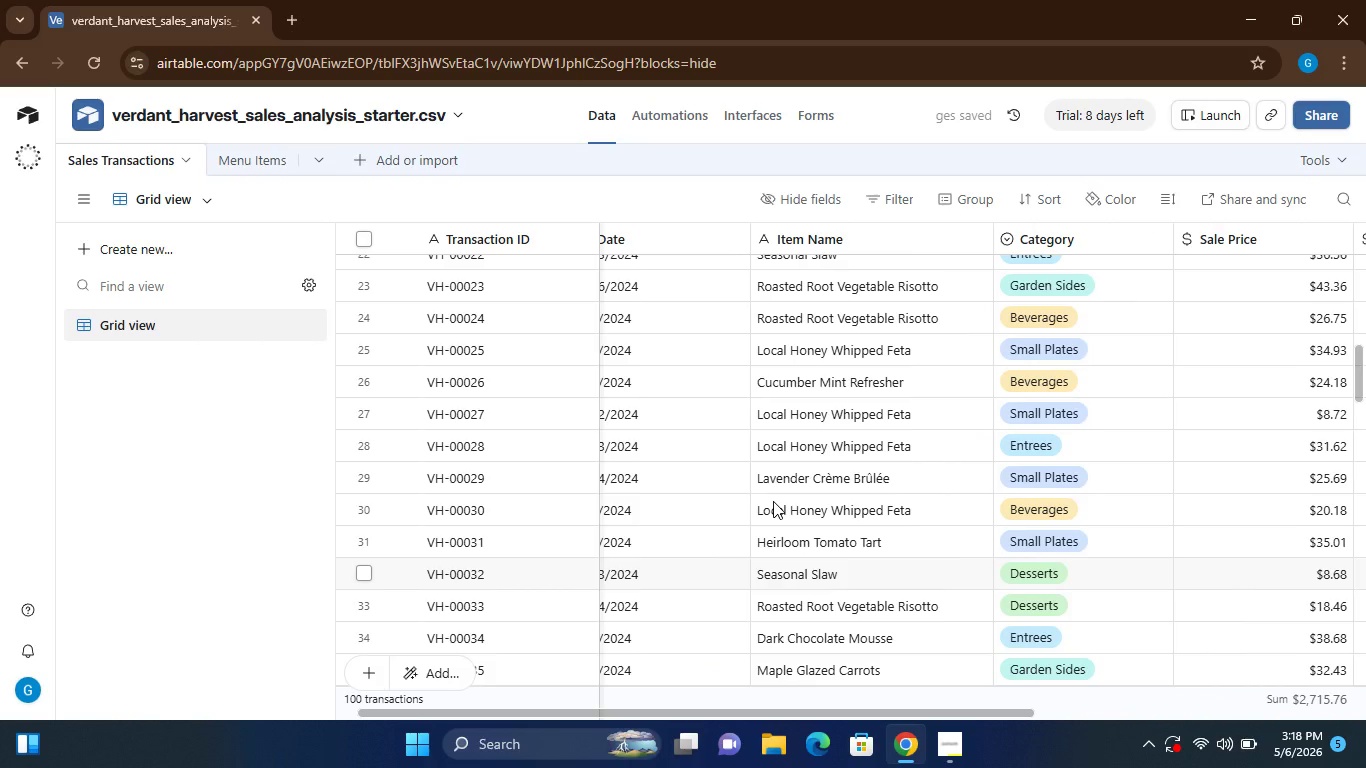 
mouse_move([995, 582])
 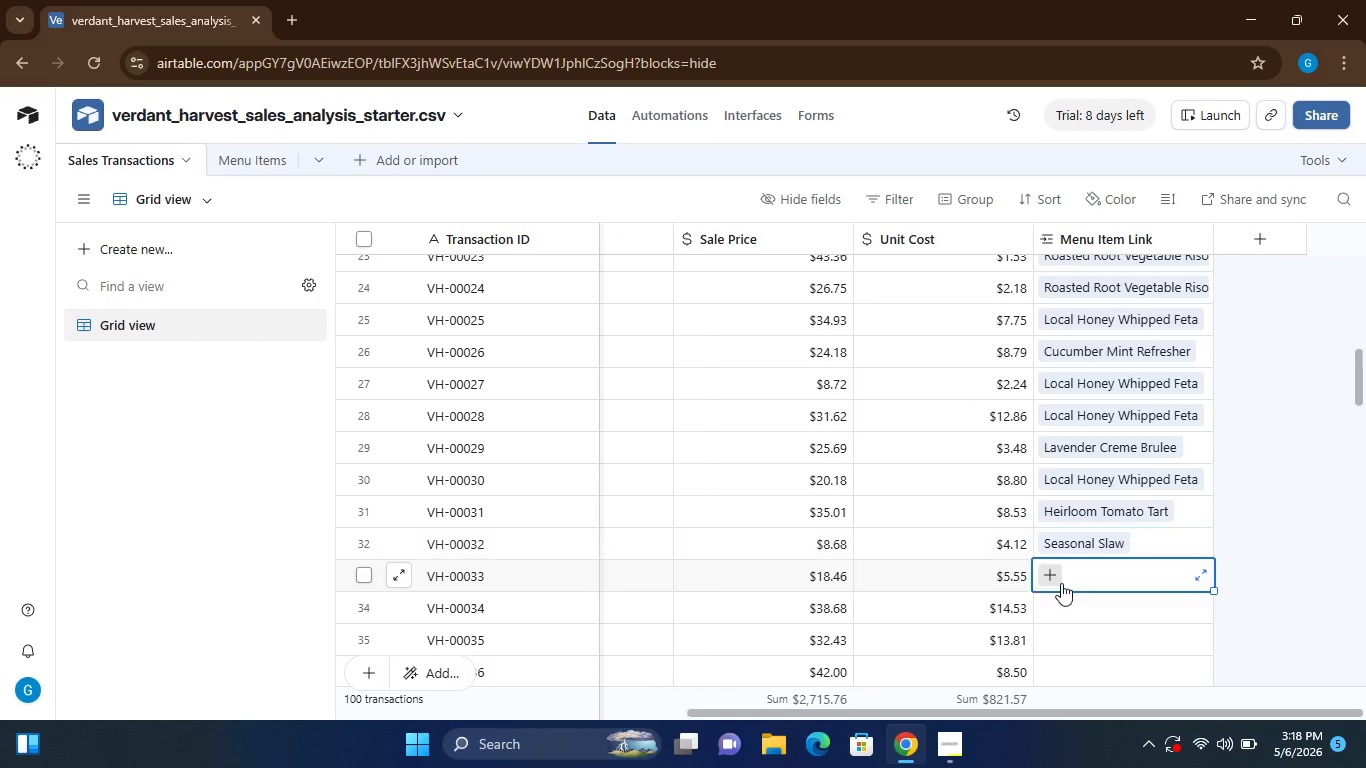 
left_click([1061, 583])
 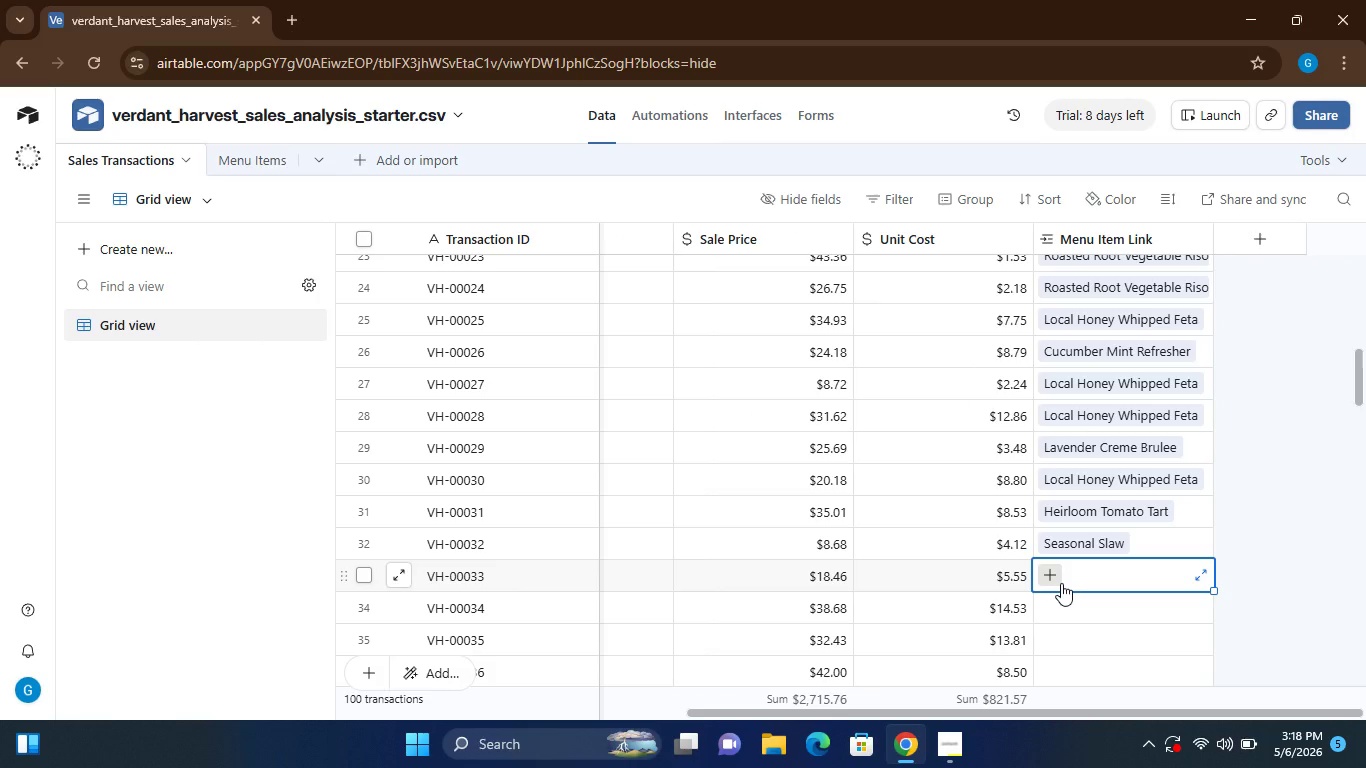 
type(Roo)
 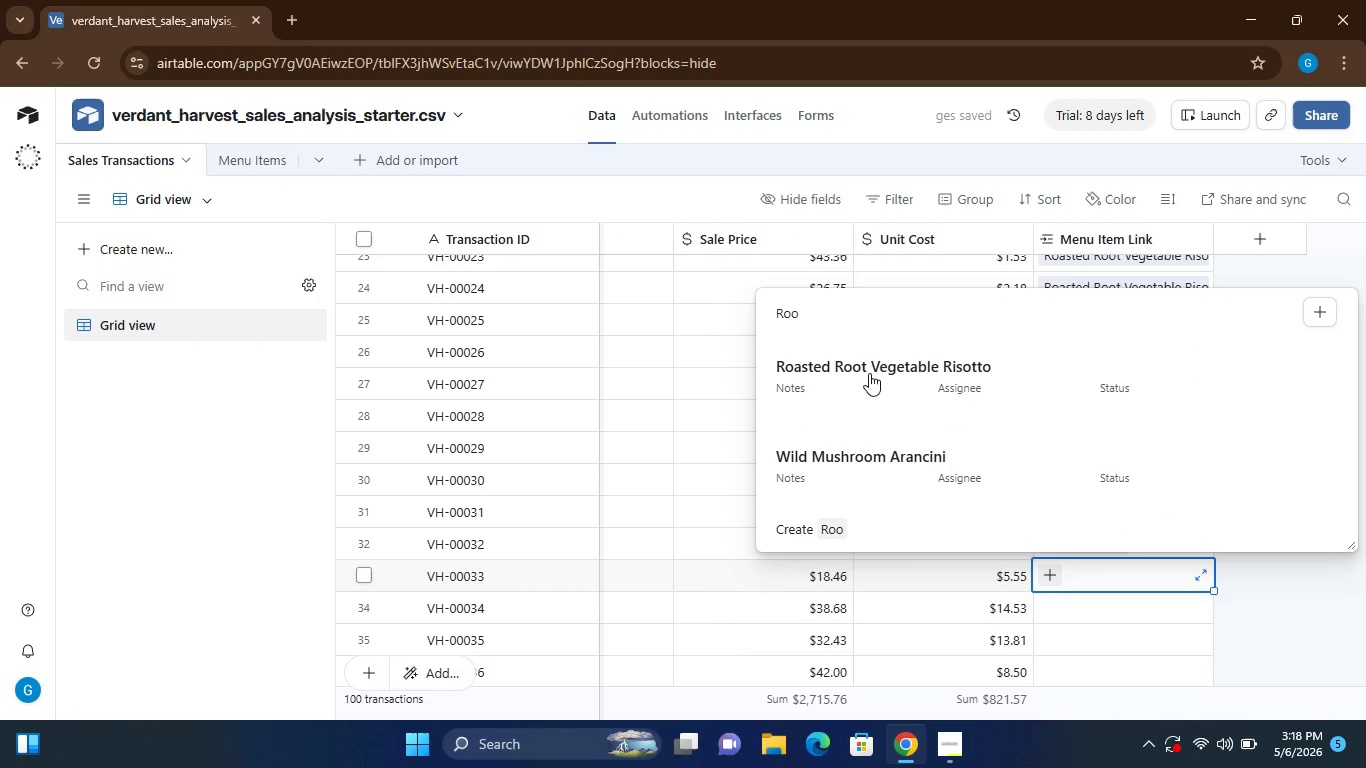 
left_click([869, 373])
 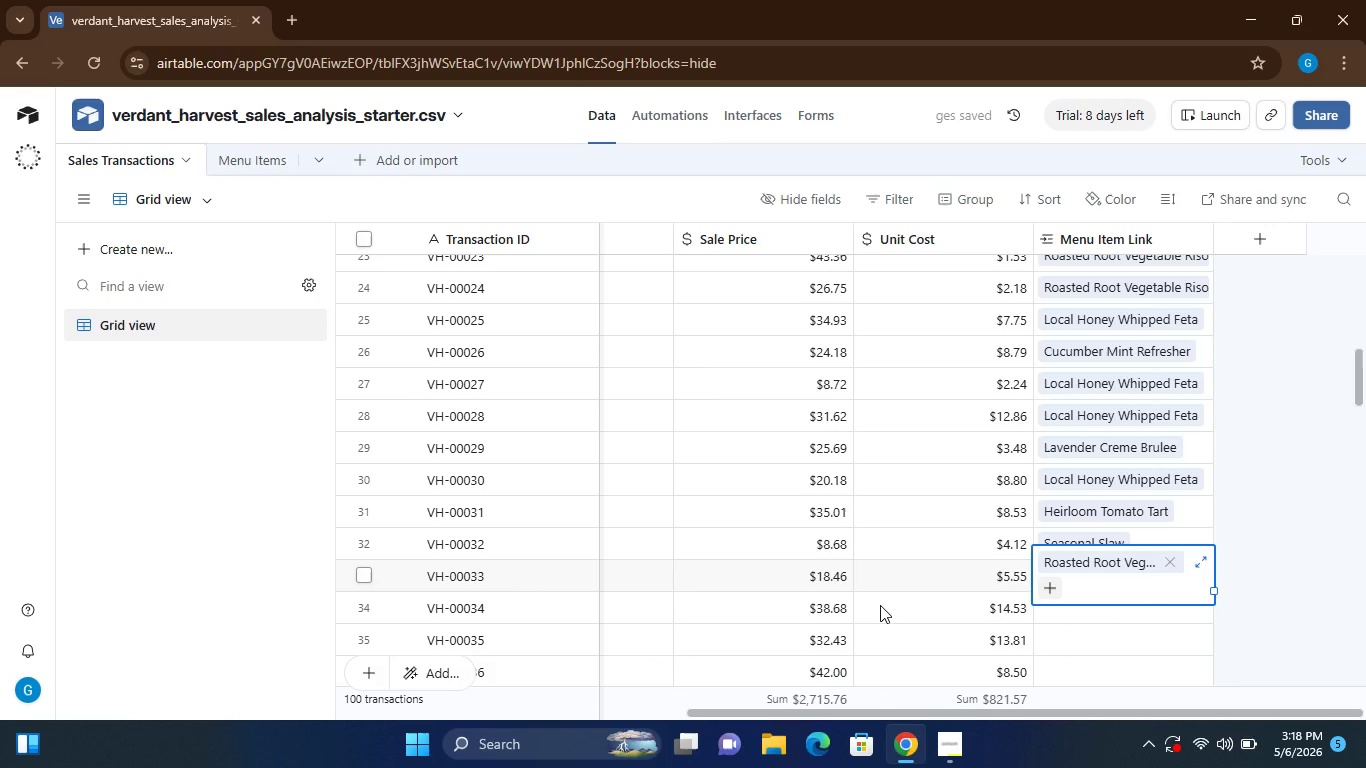 
wait(6.84)
 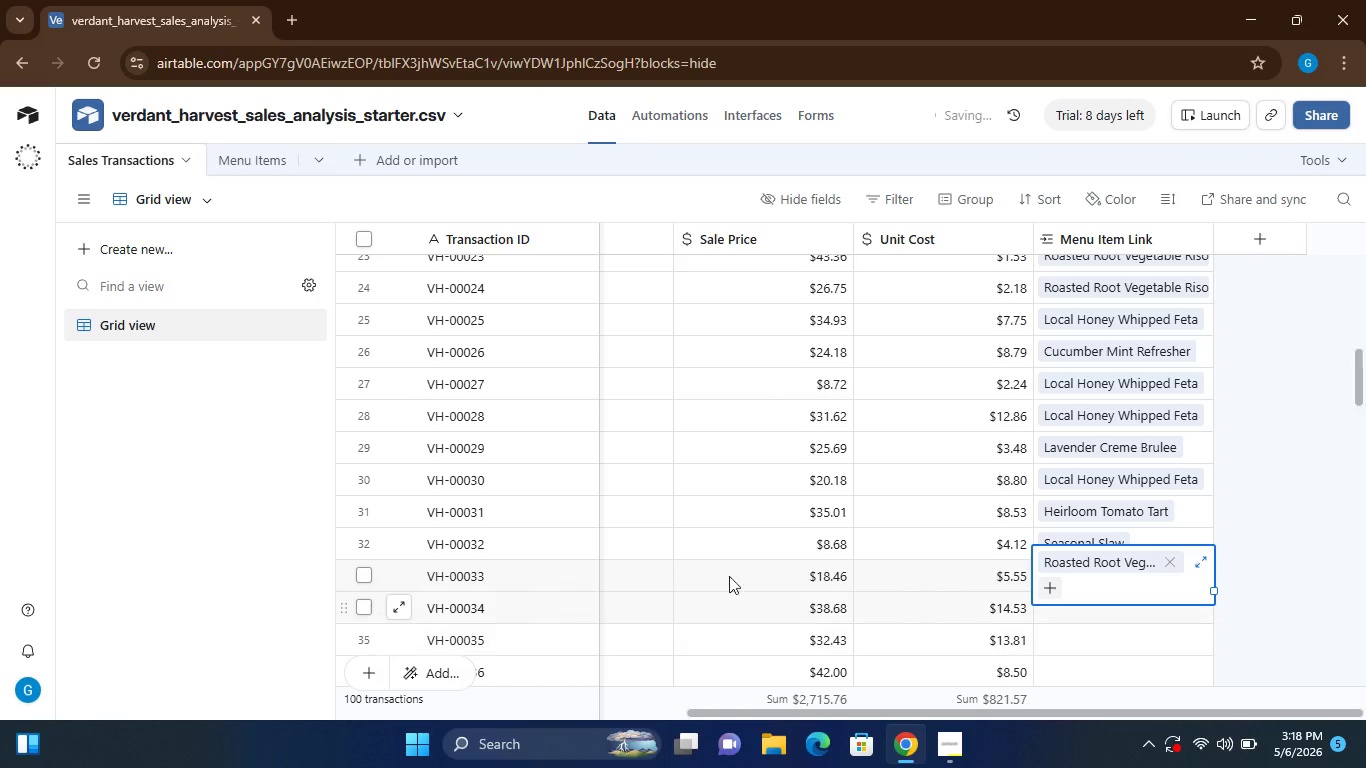 
left_click([1050, 620])
 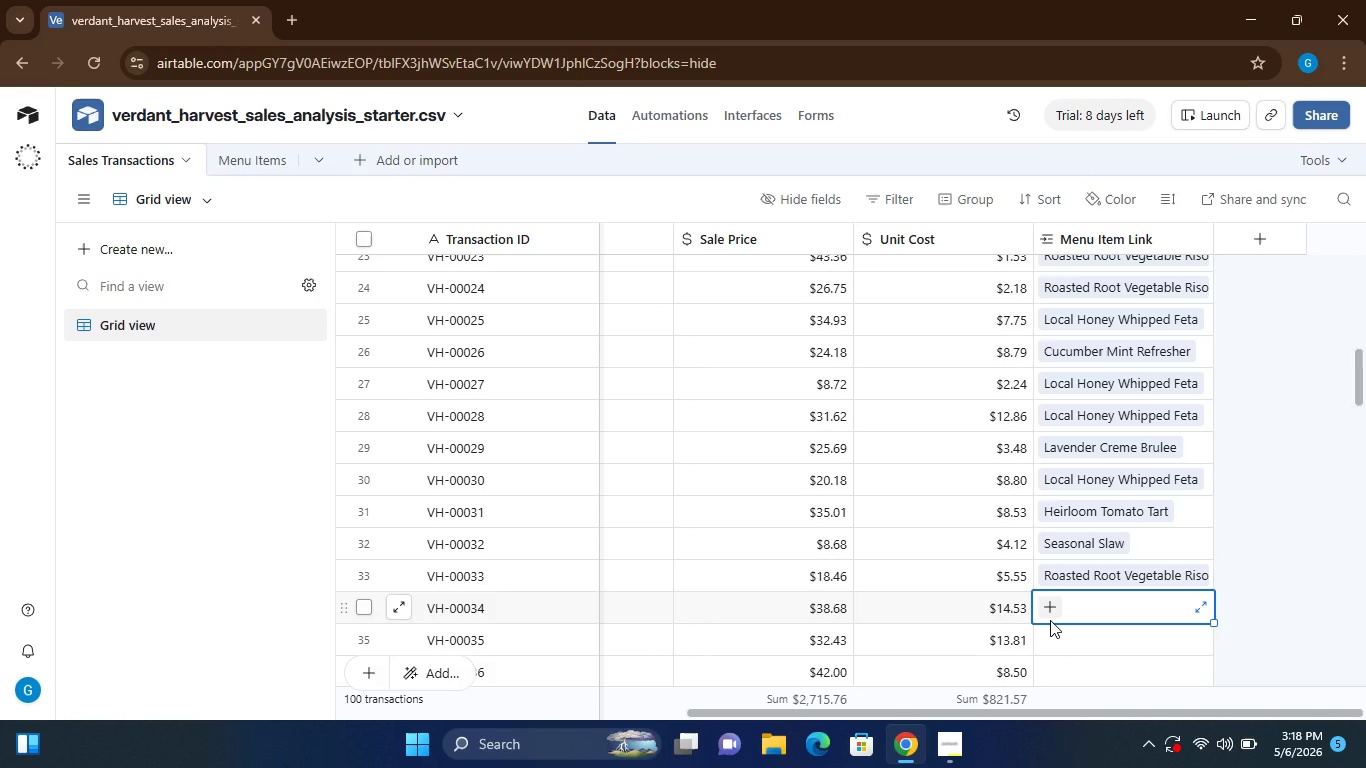 
type(Dark)
 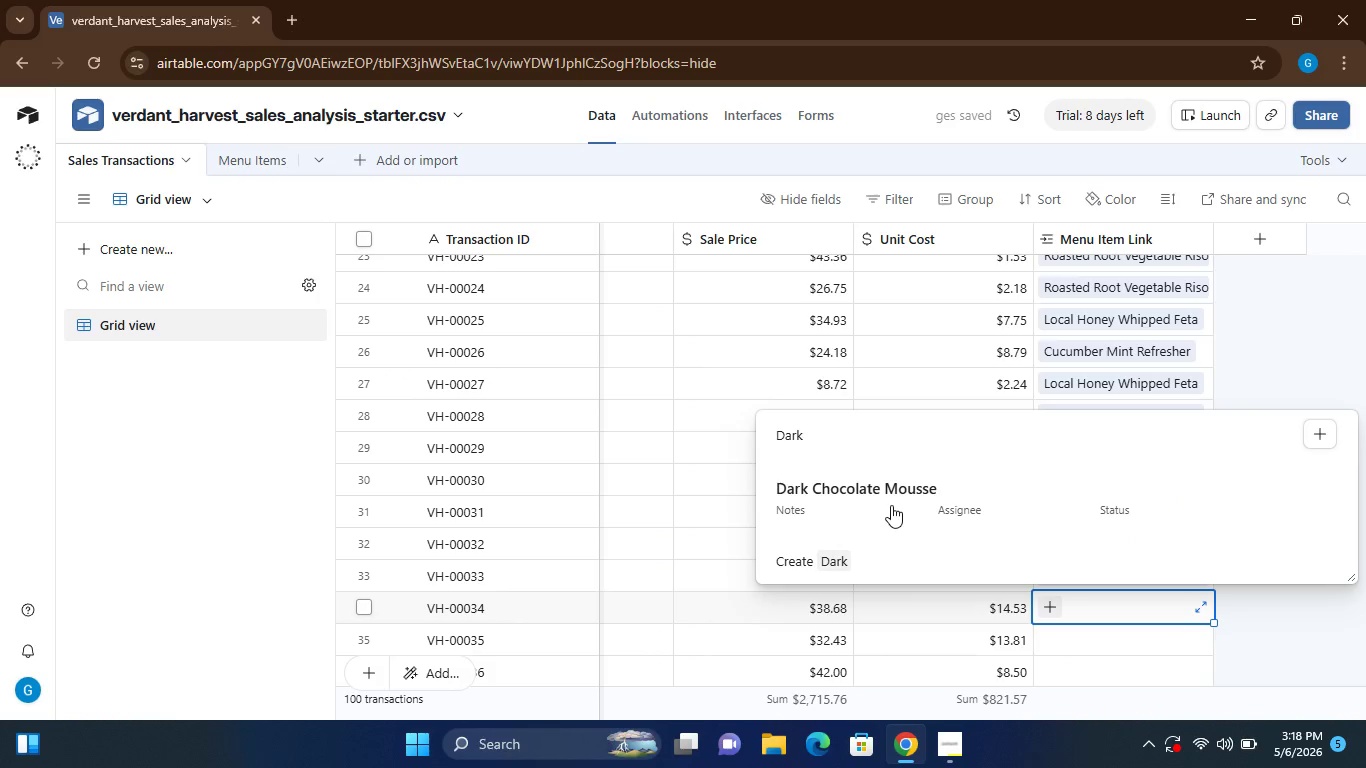 
left_click([891, 505])
 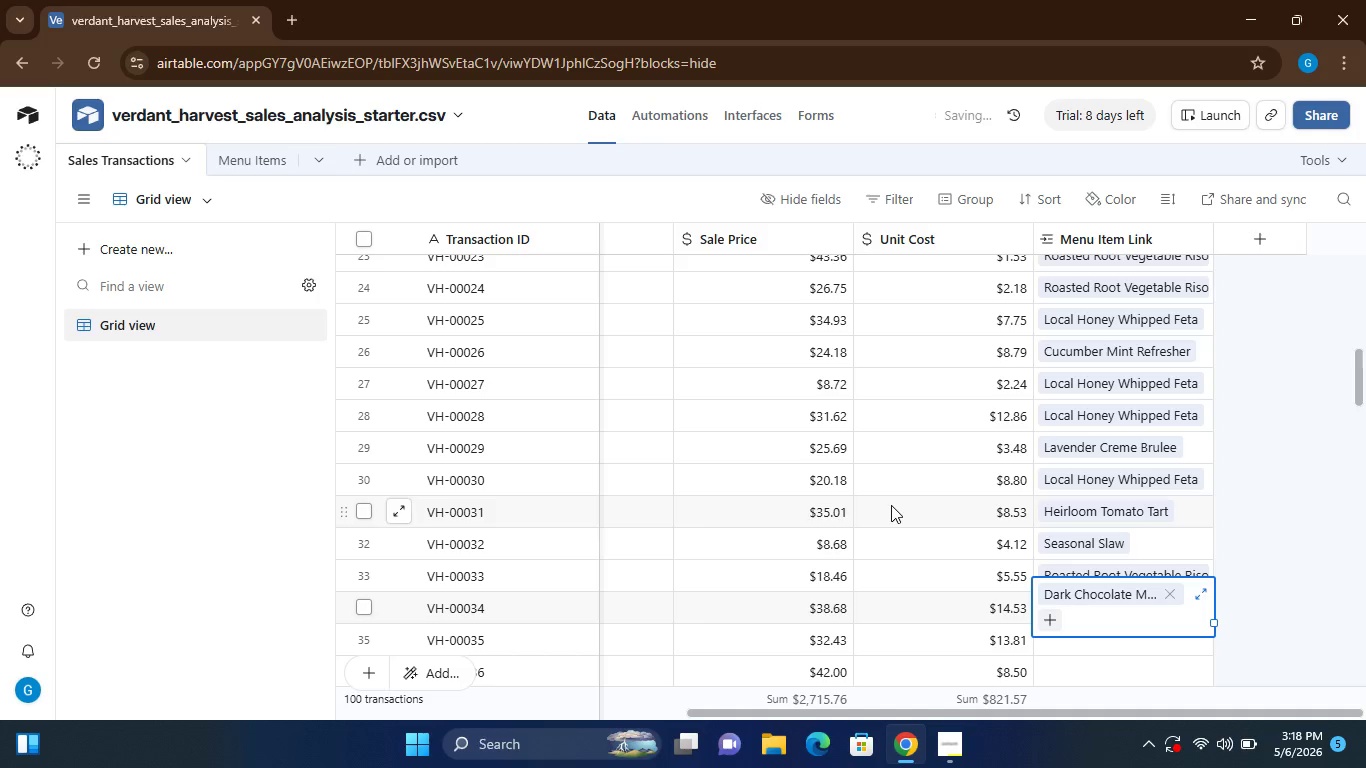 
mouse_move([837, 566])
 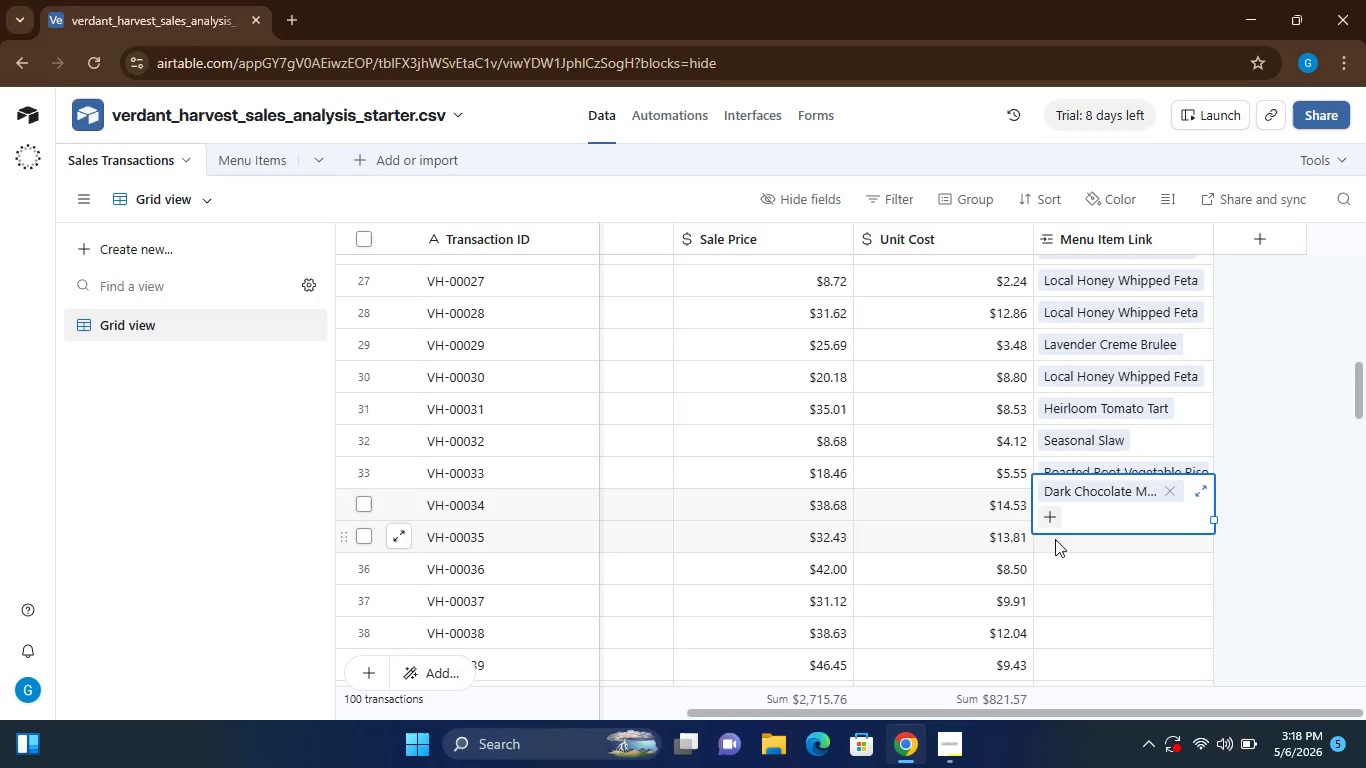 
left_click([1055, 539])
 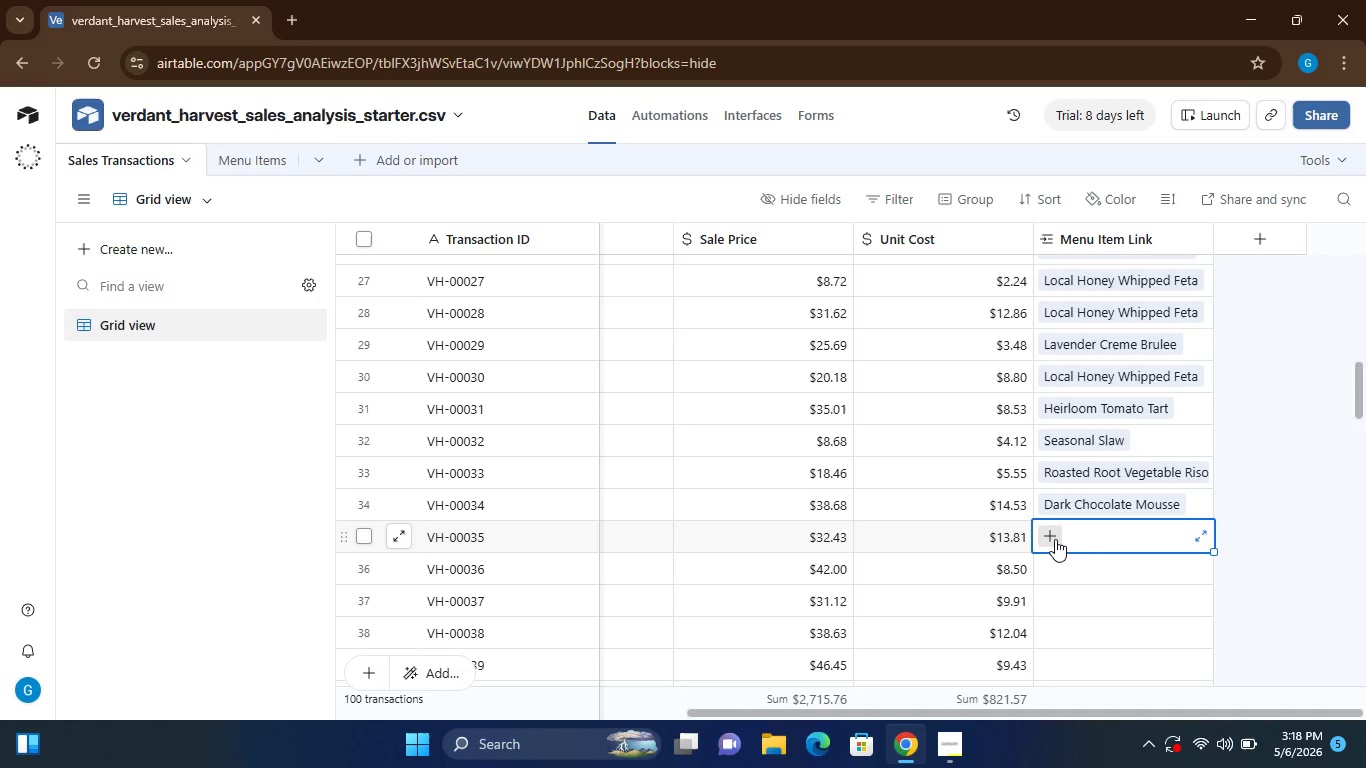 
type(Map)
 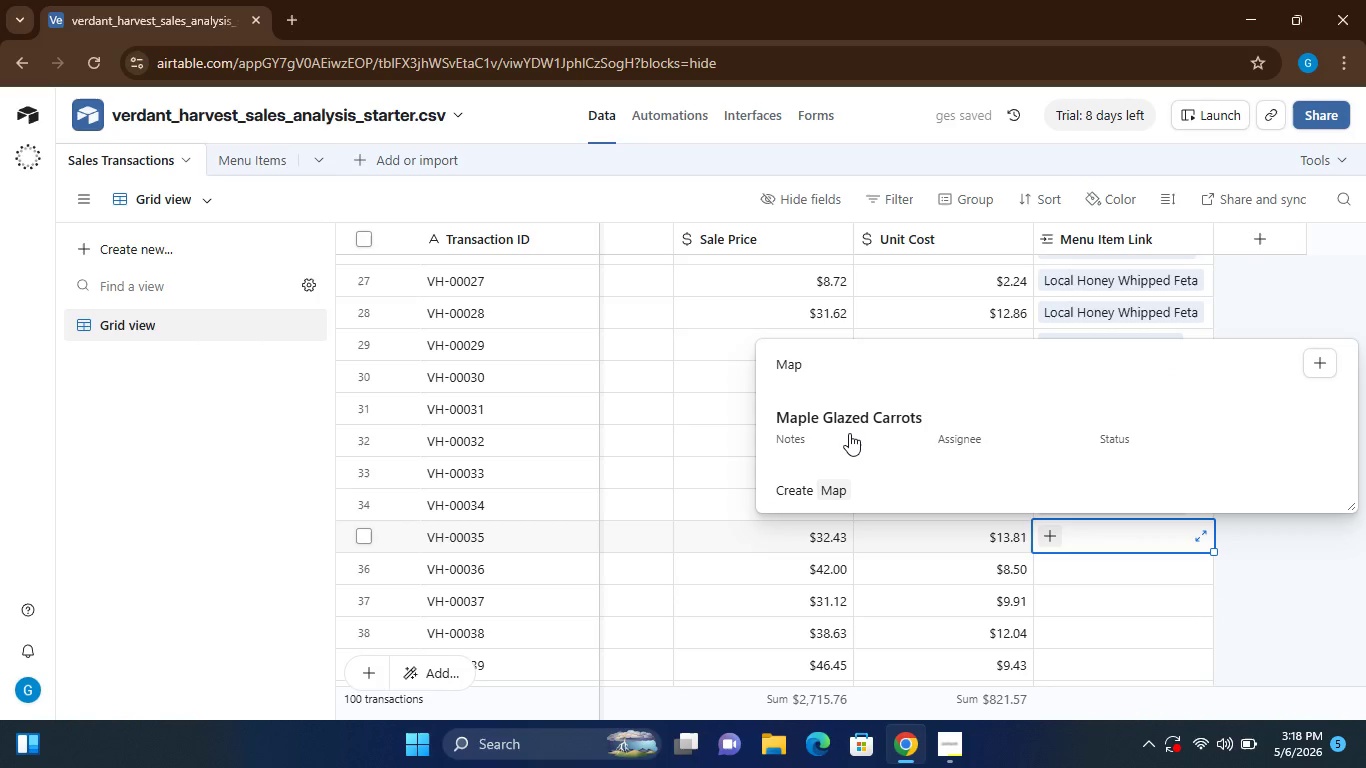 
left_click([849, 433])
 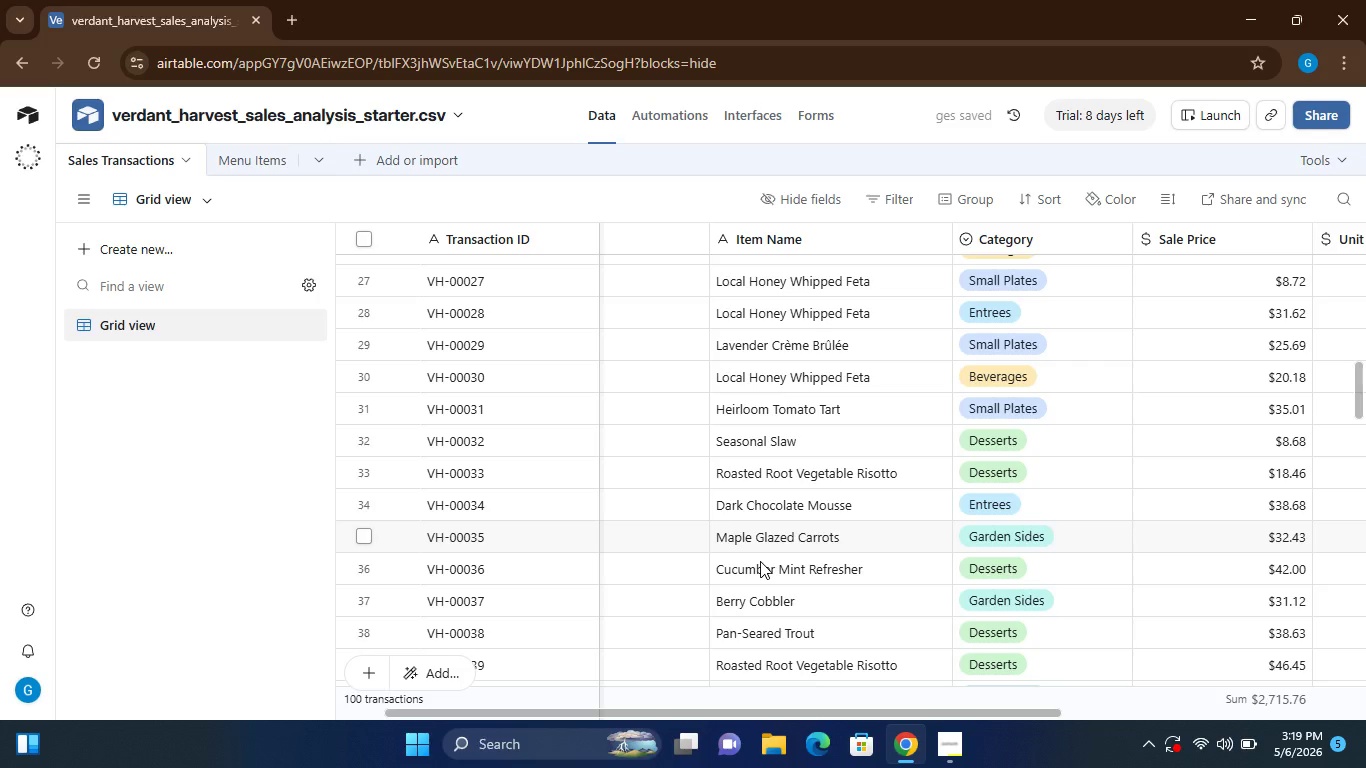 
wait(8.94)
 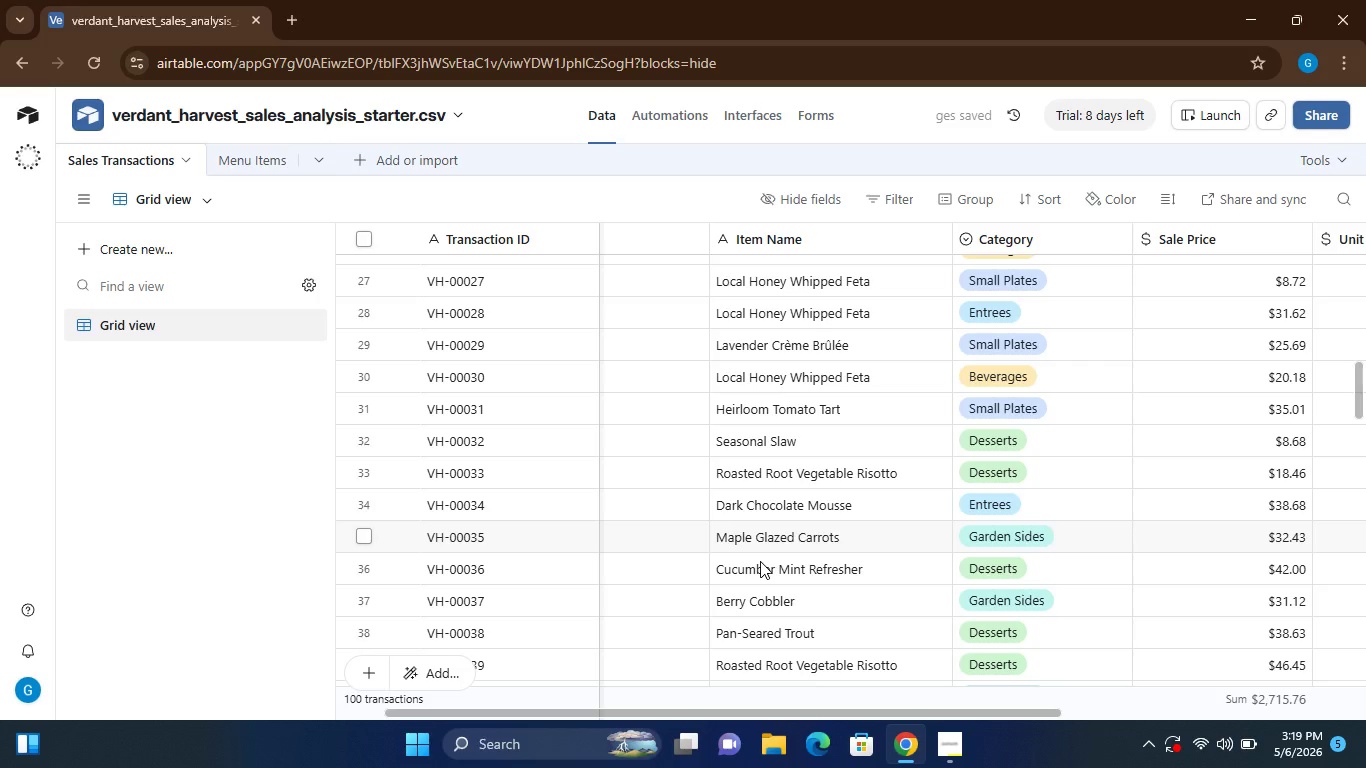 
left_click([1073, 580])
 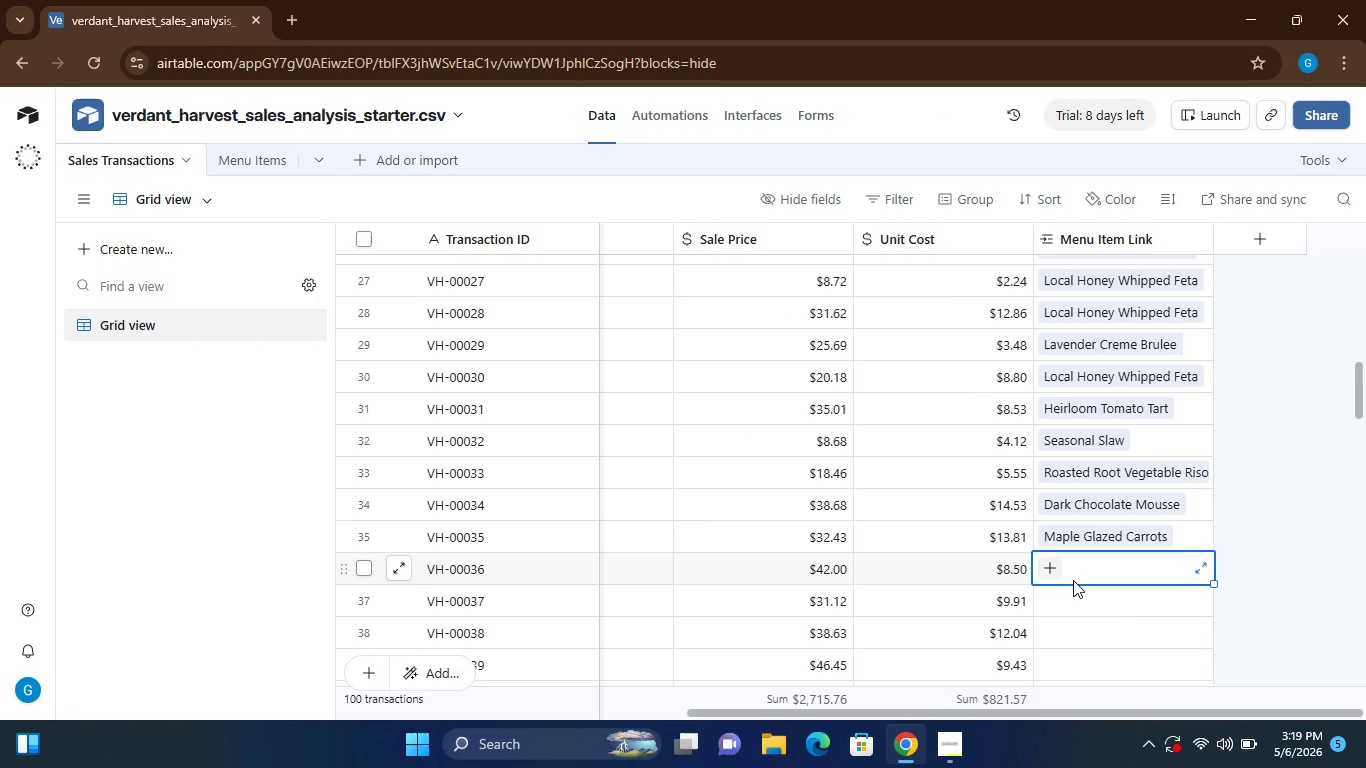 
type(Cu)
 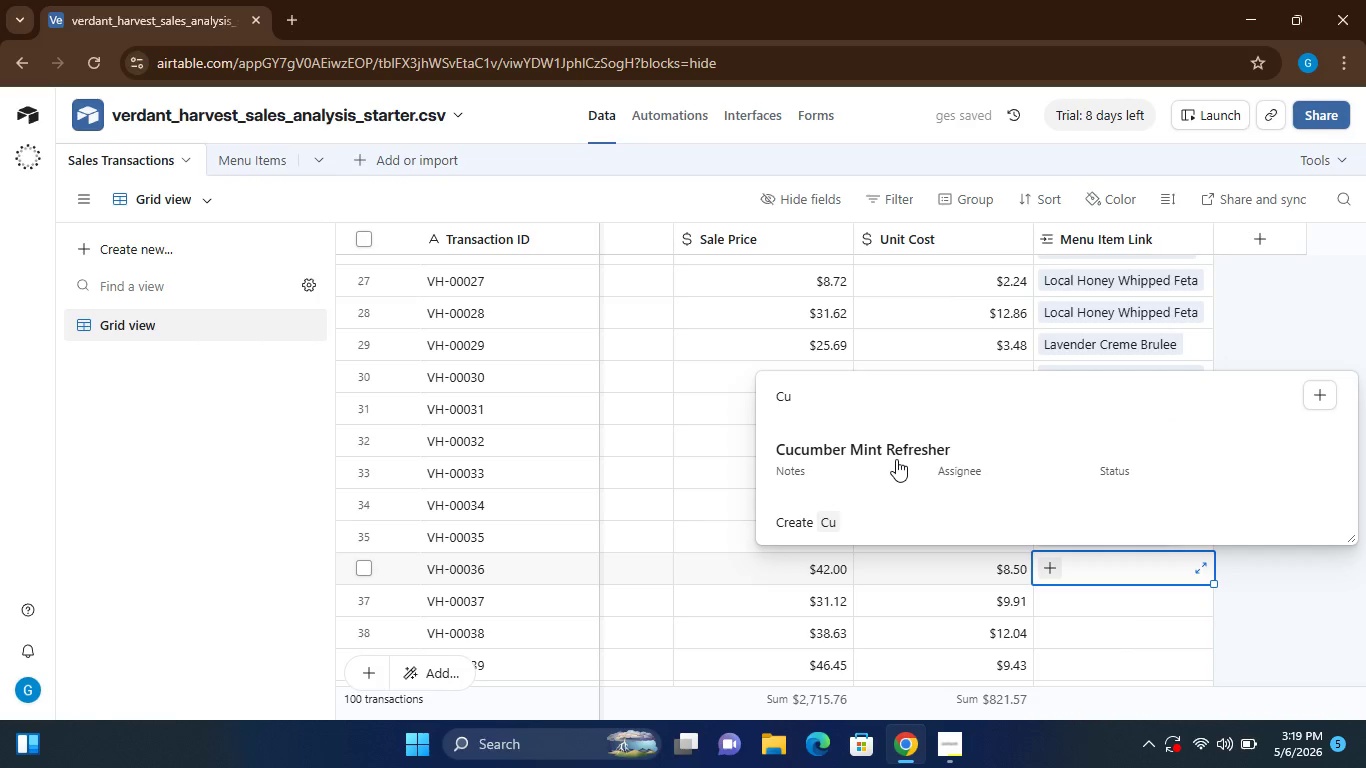 
left_click([896, 459])
 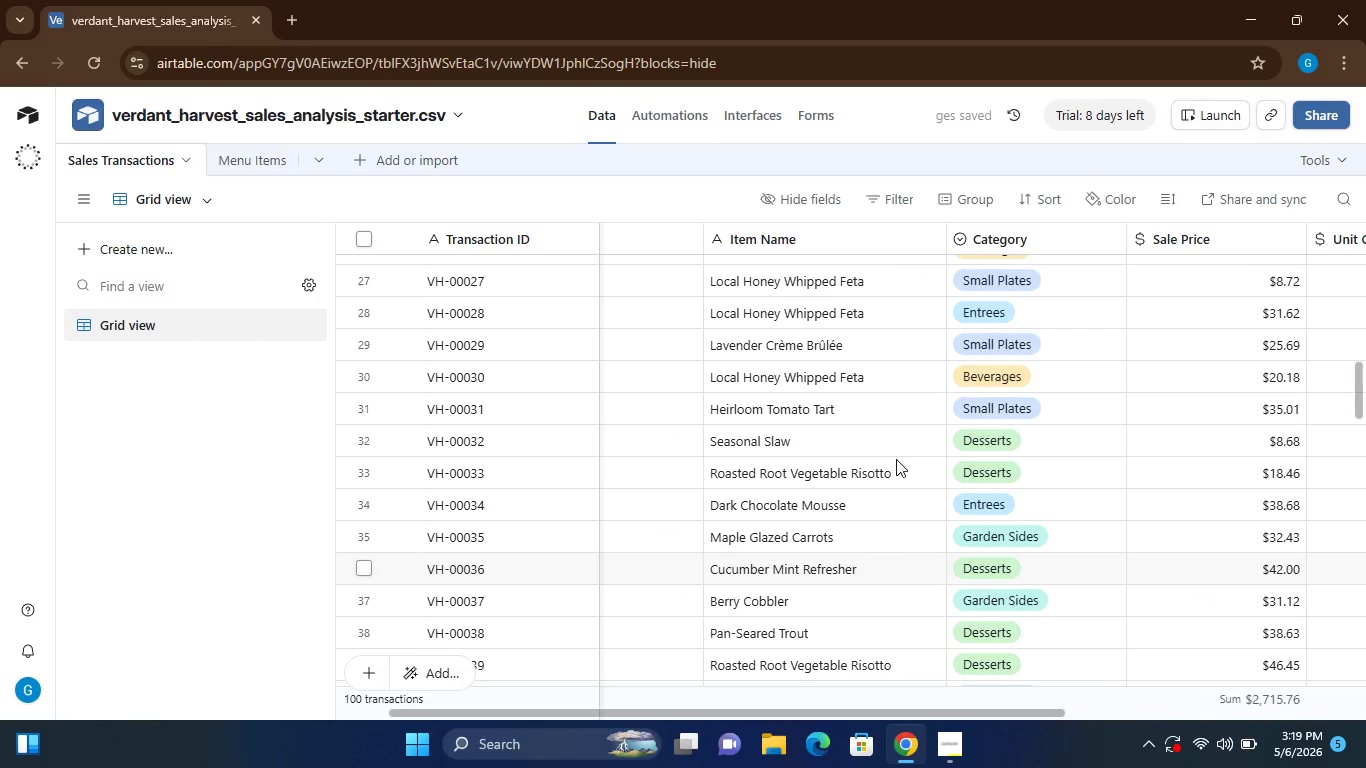 
wait(5.05)
 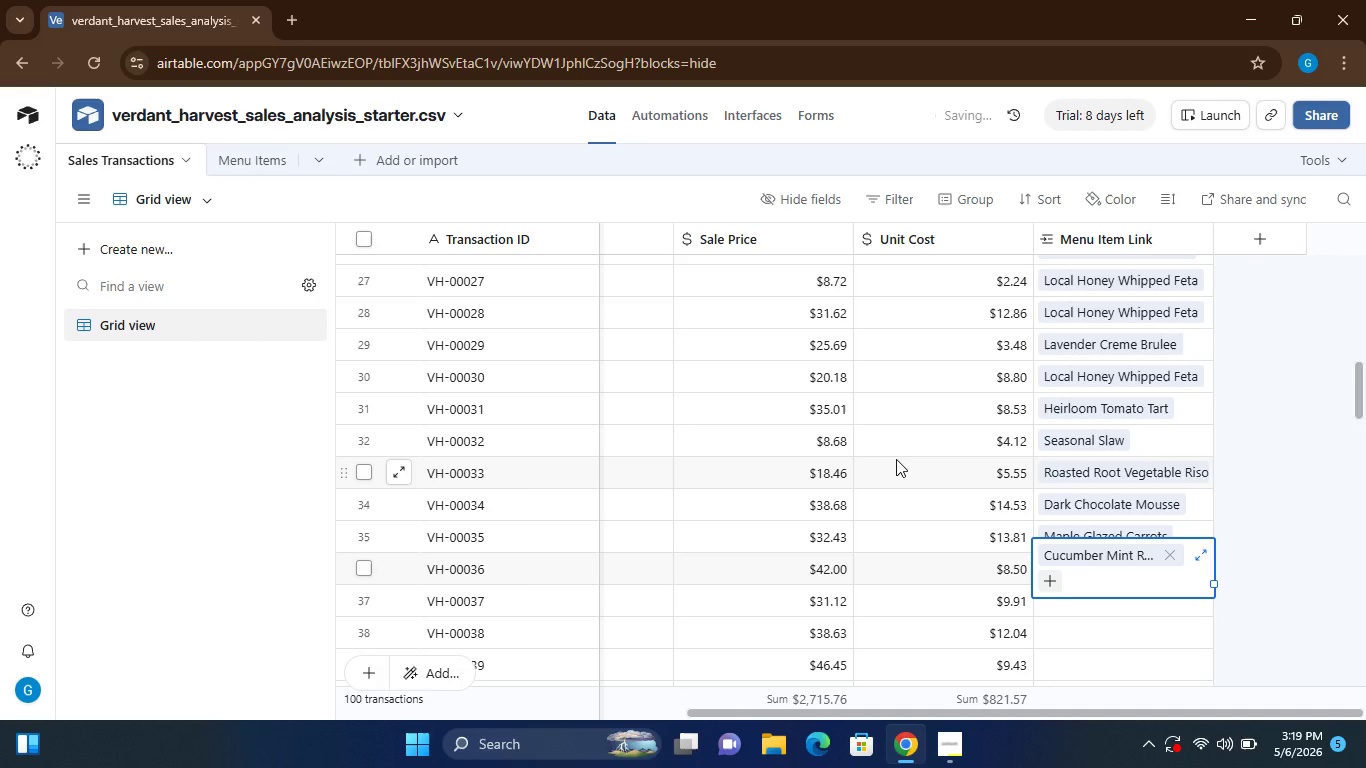 
mouse_move([995, 594])
 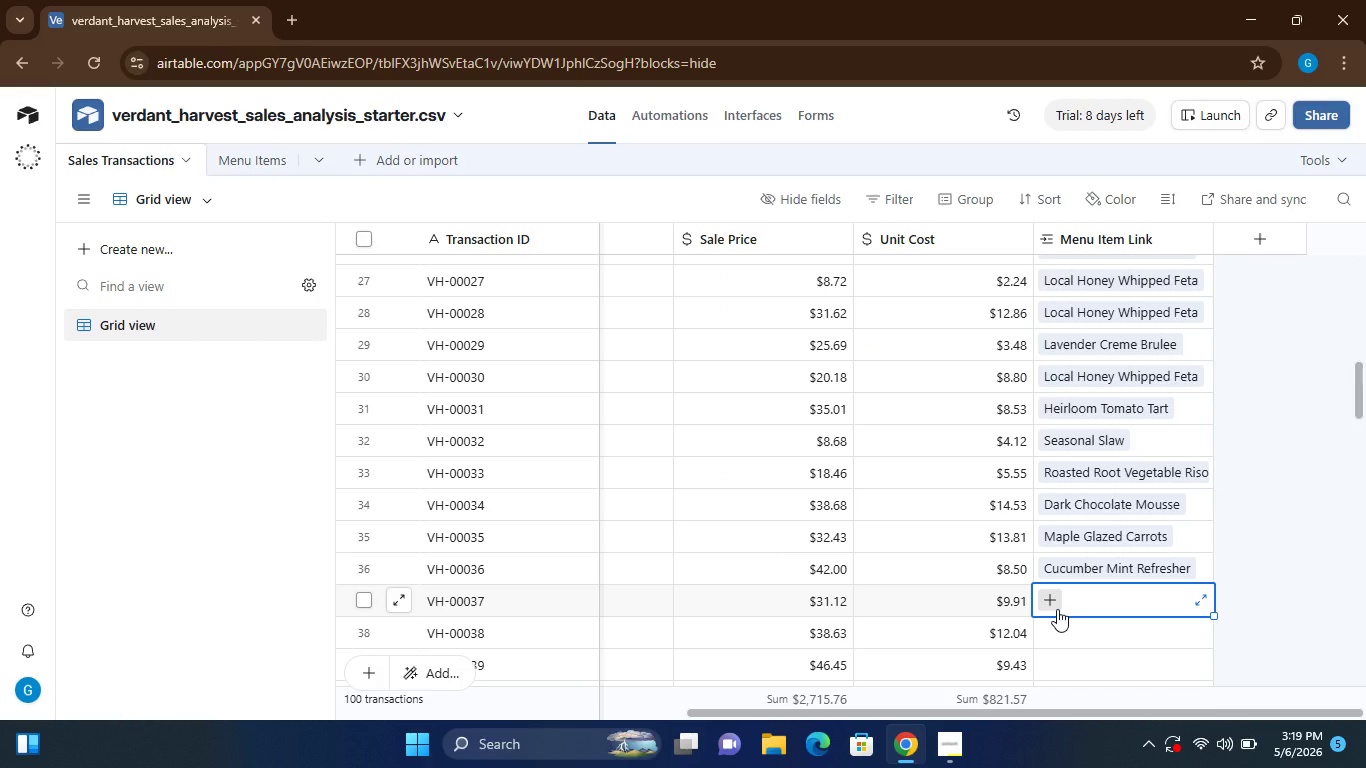 
left_click([1057, 609])
 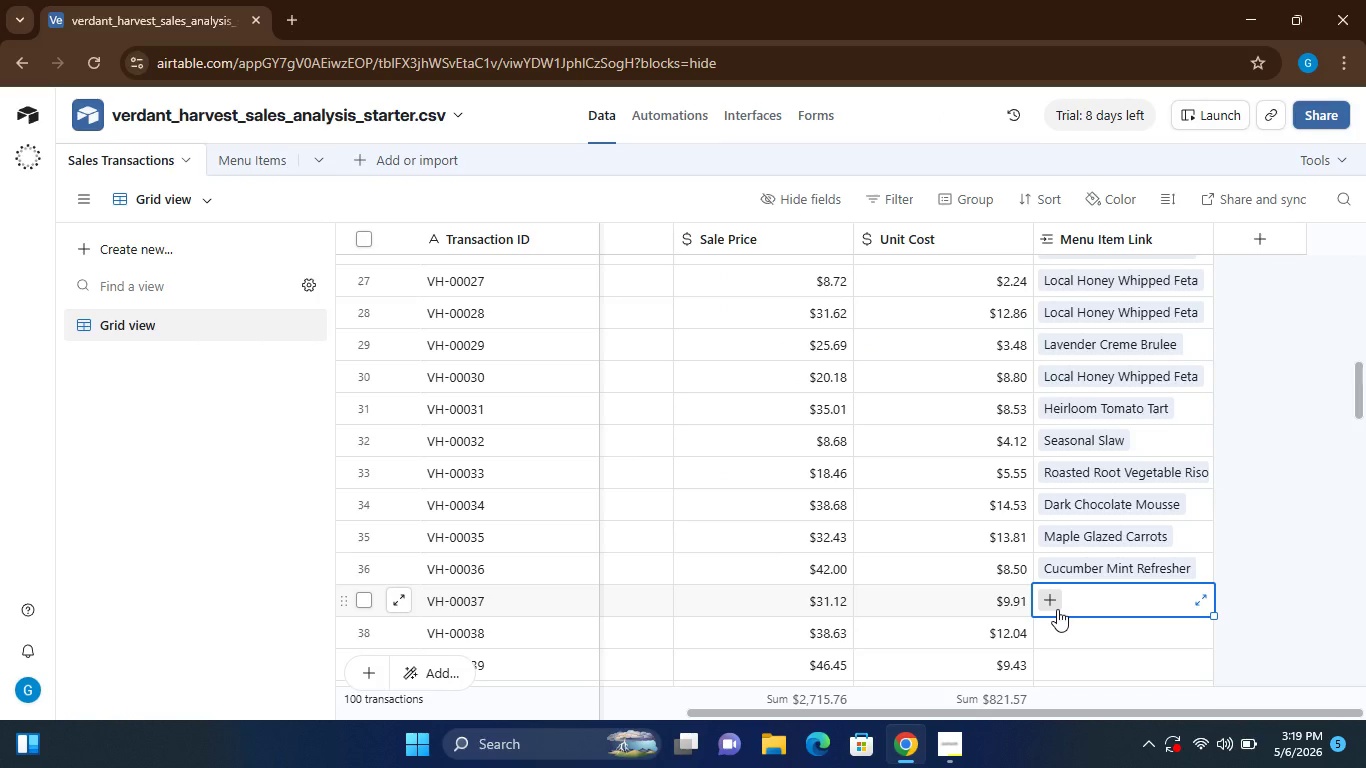 
key(Shift+B)
 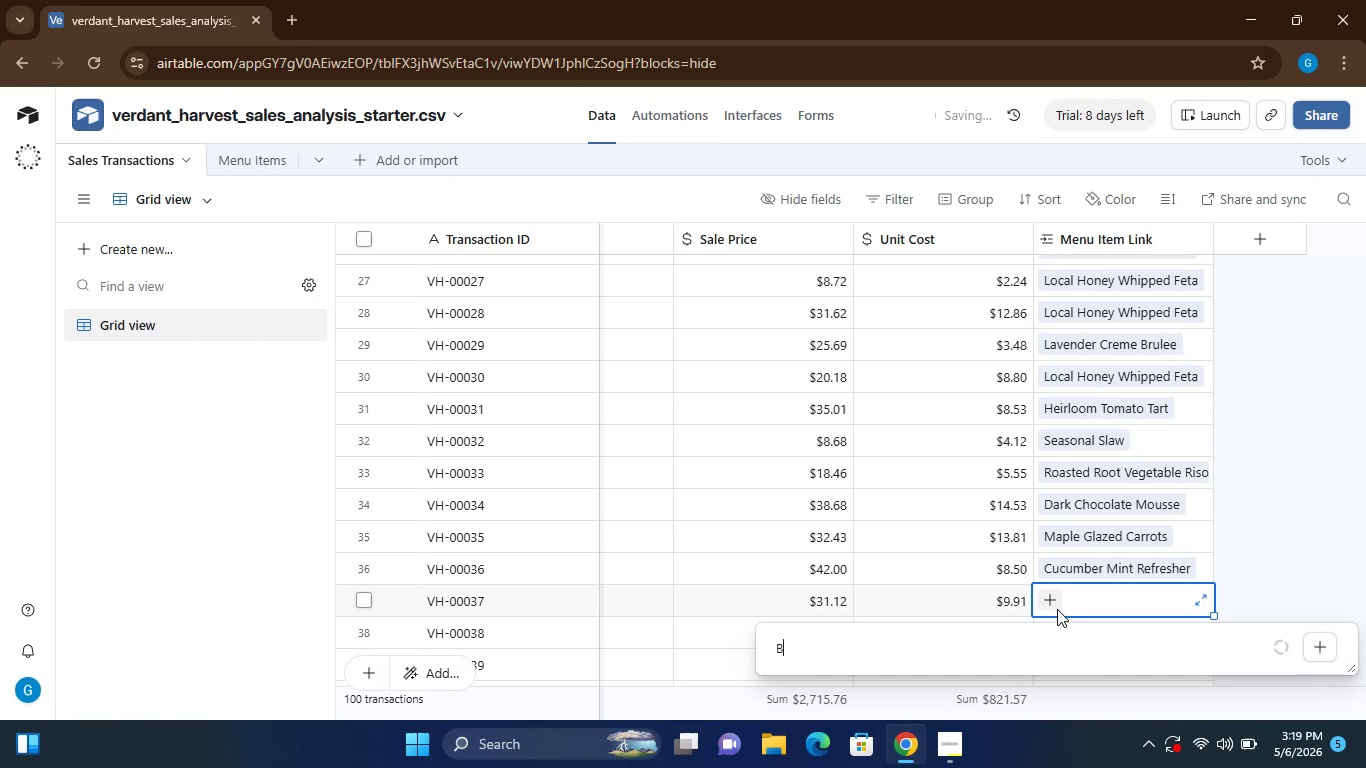 
left_click([870, 317])
 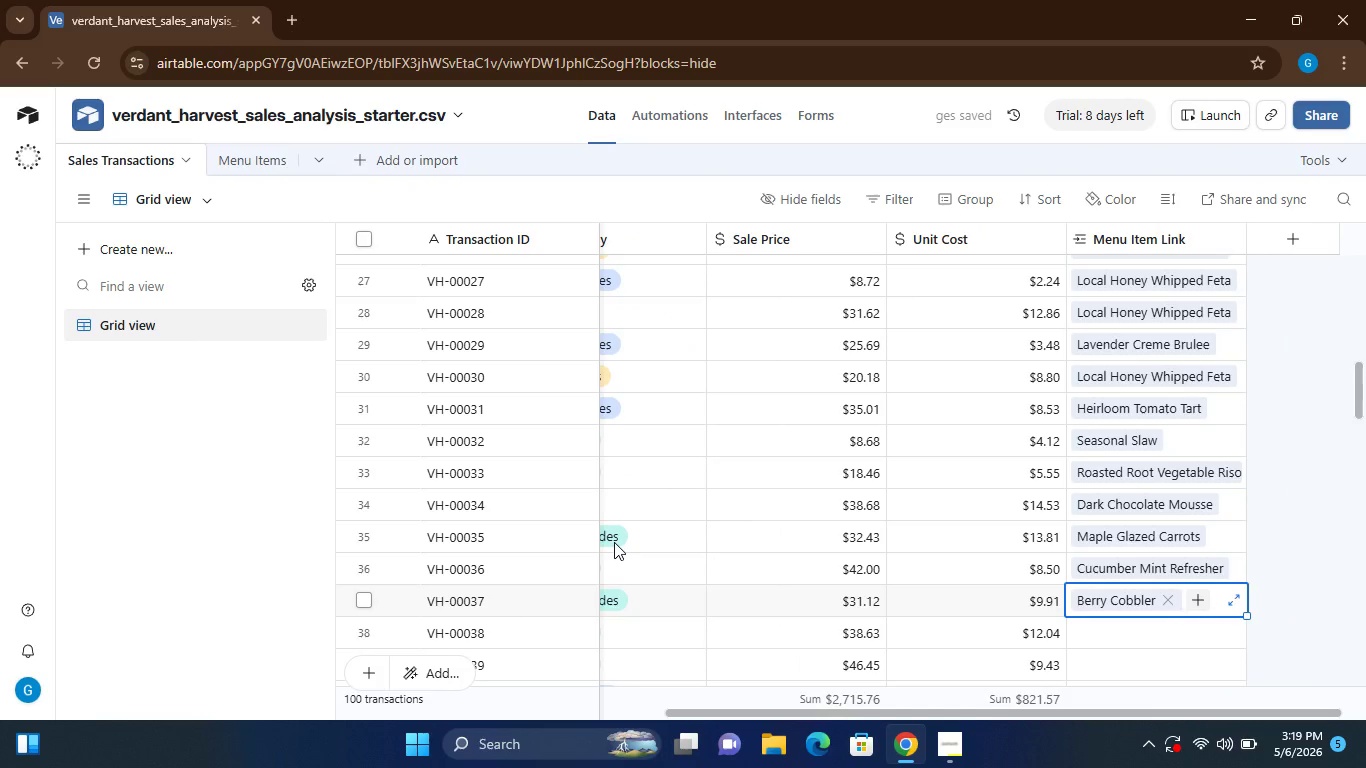 
wait(5.81)
 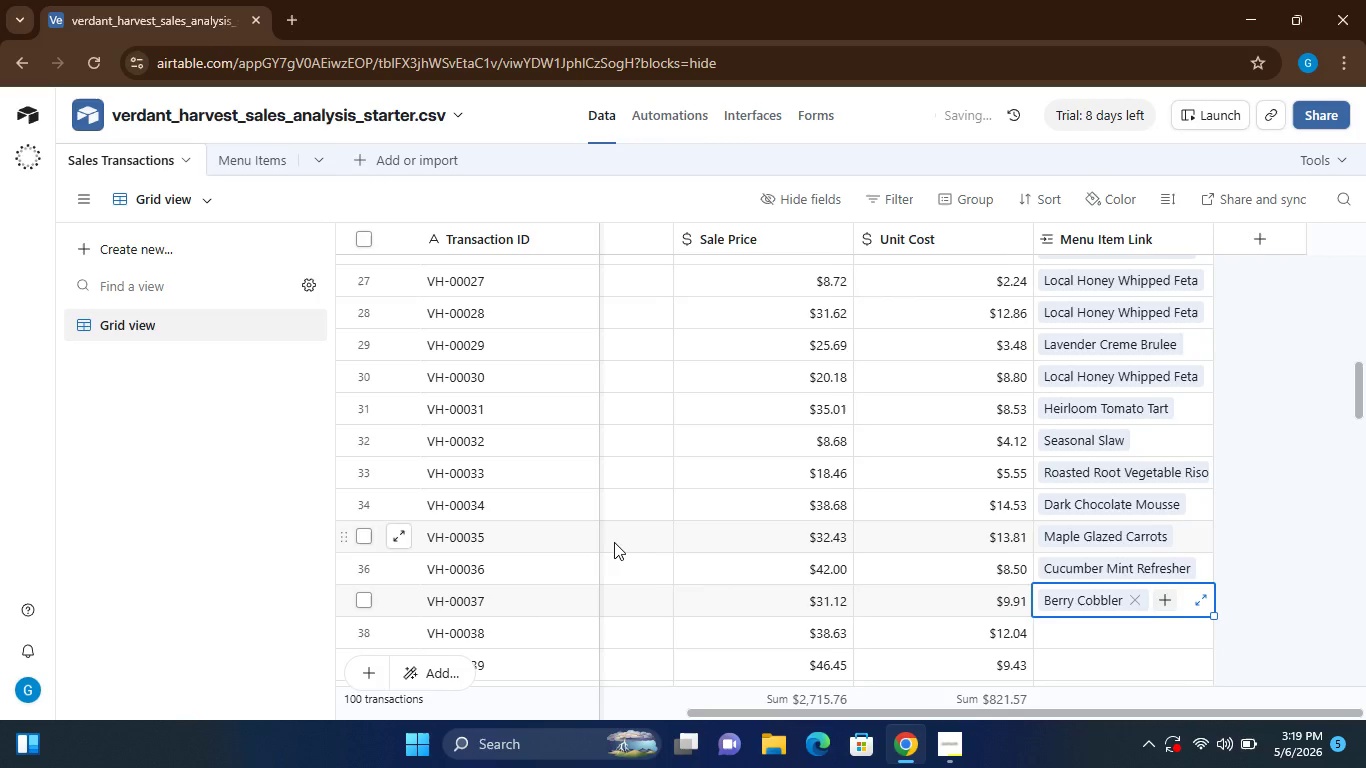 
left_click([1081, 622])
 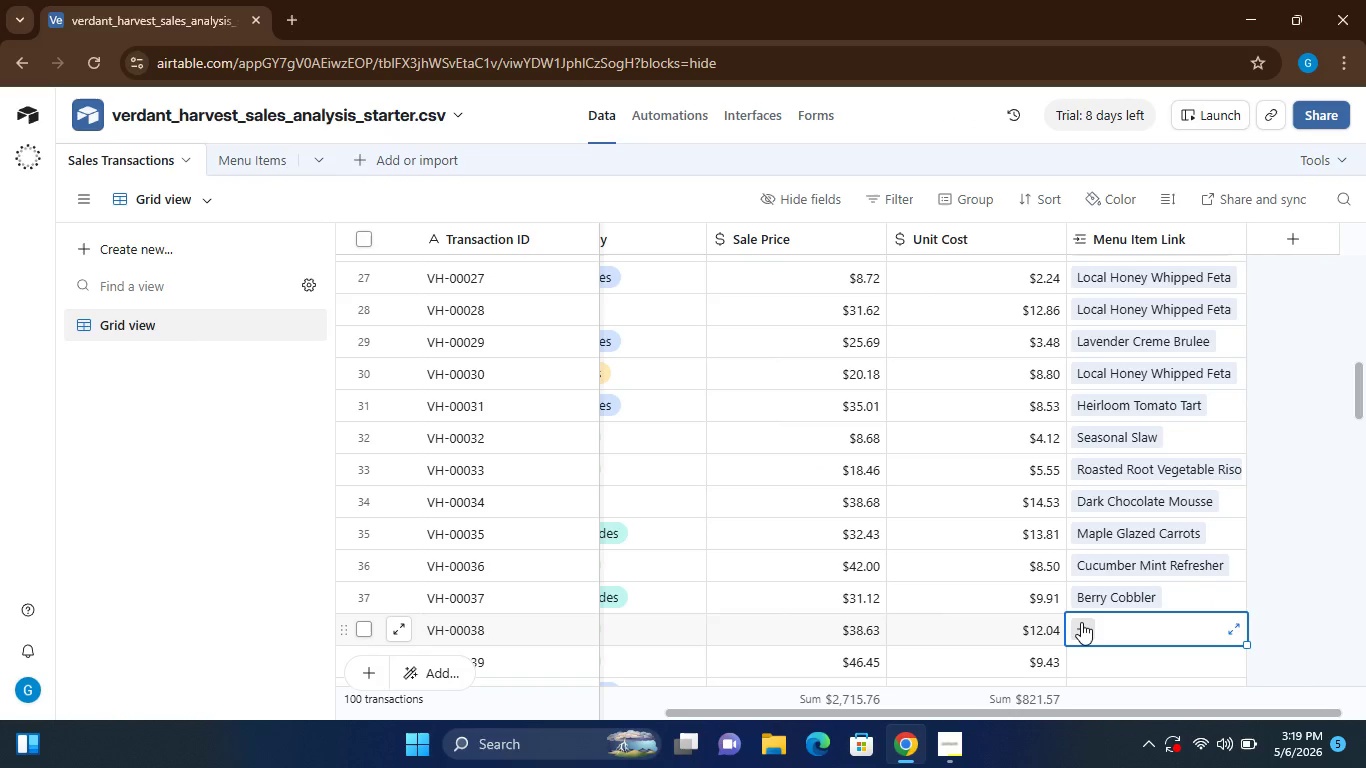 
type(Pa)
 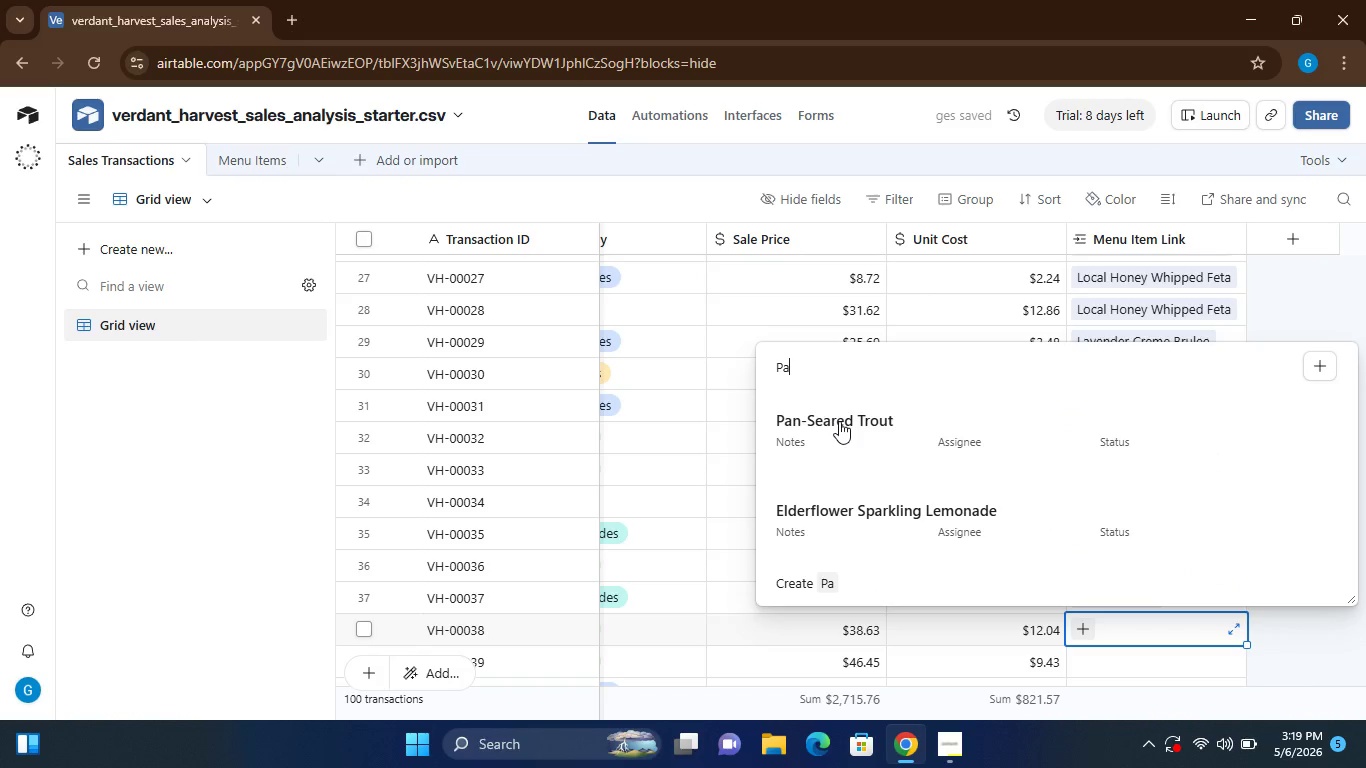 
left_click([839, 421])
 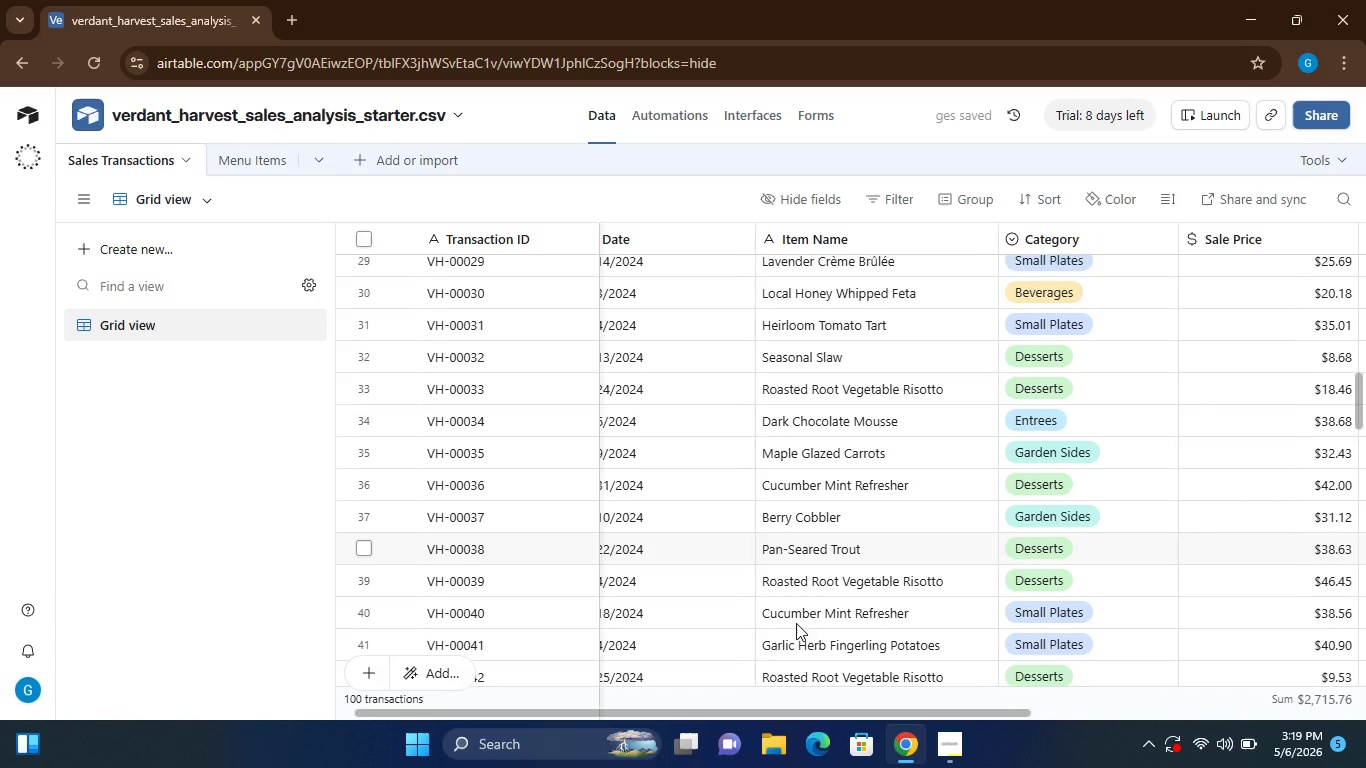 
wait(9.3)
 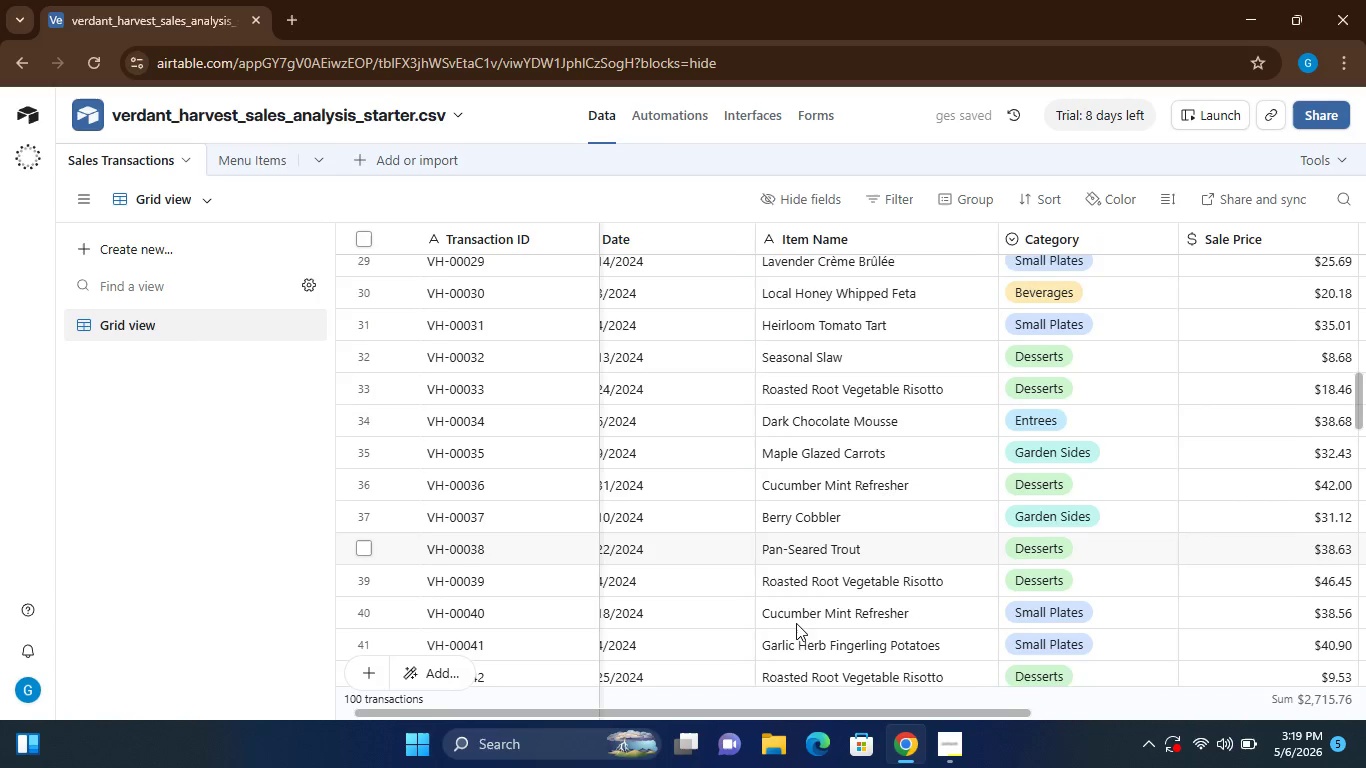 
left_click([1206, 461])
 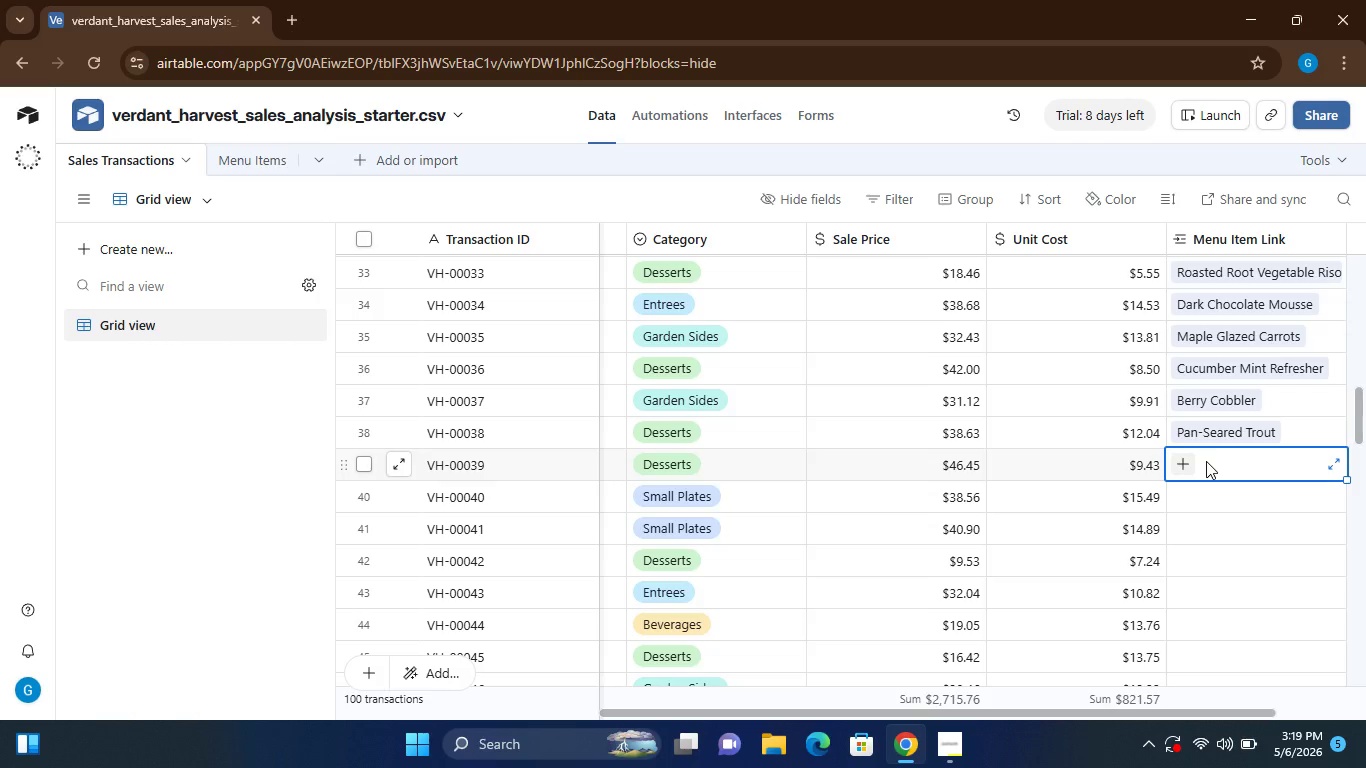 
right_click([1206, 461])
 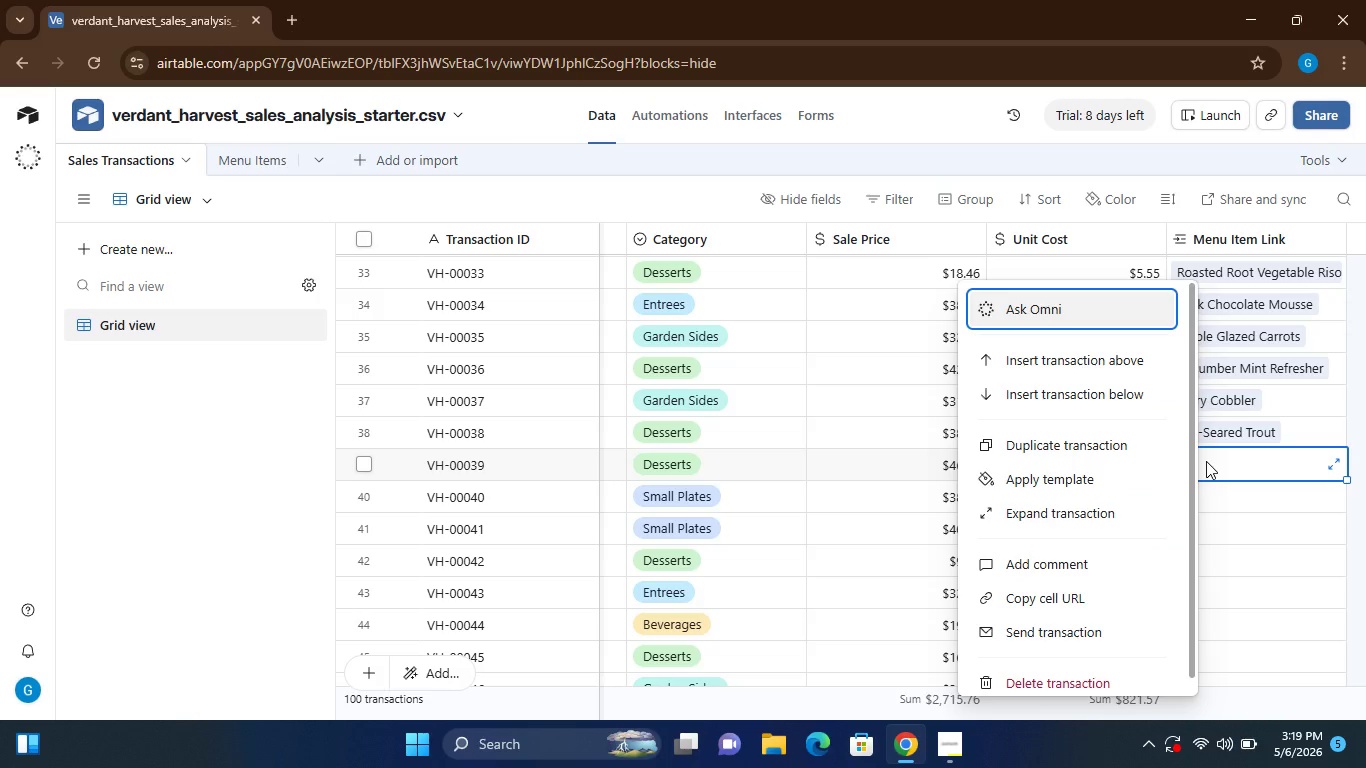 
key(Shift+R)
 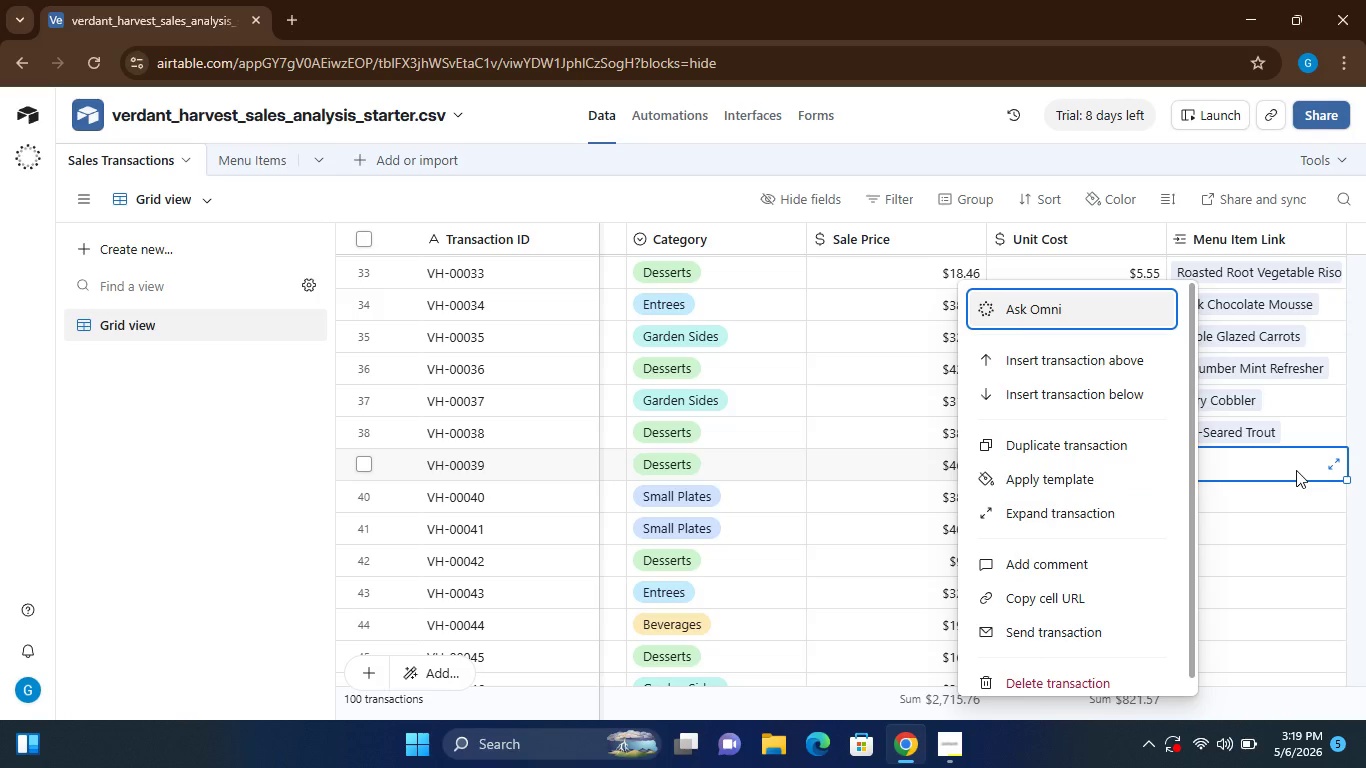 
left_click([1363, 509])
 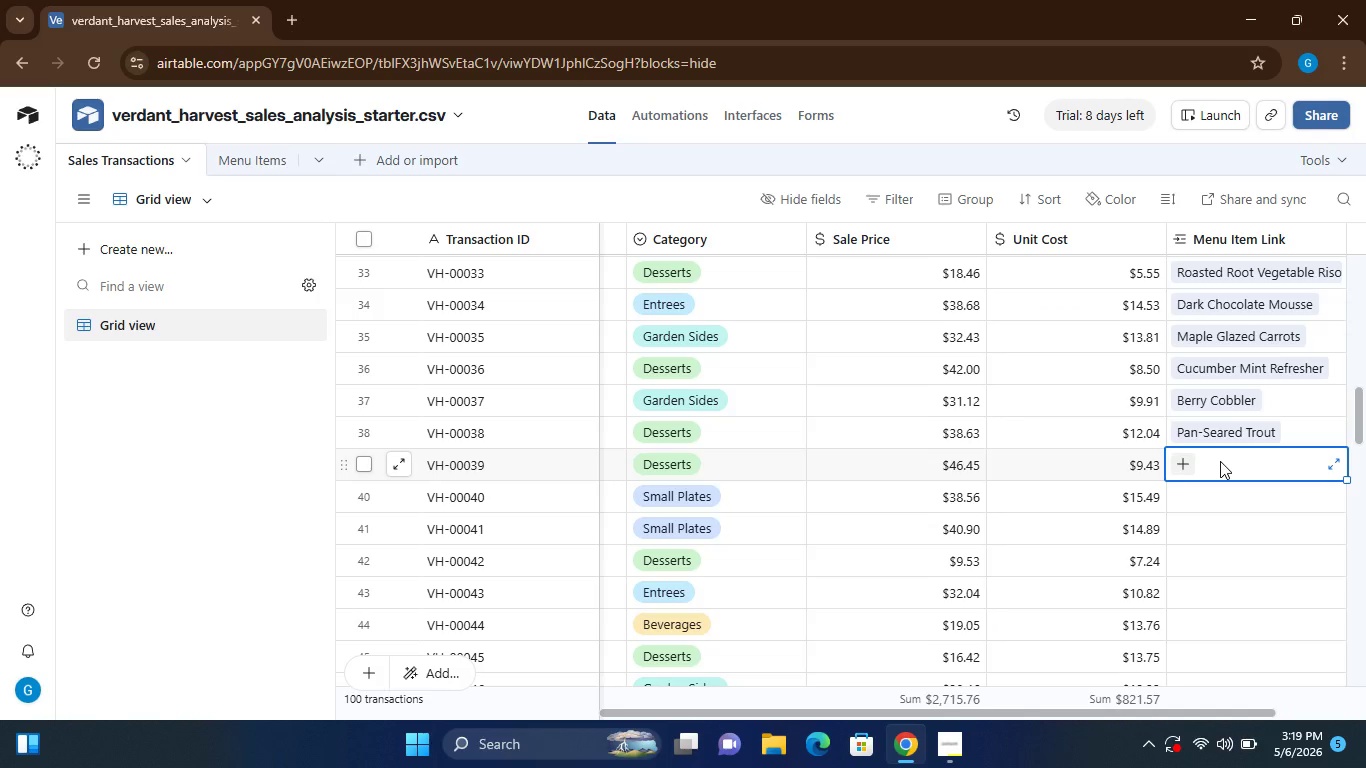 
type(Ro)
 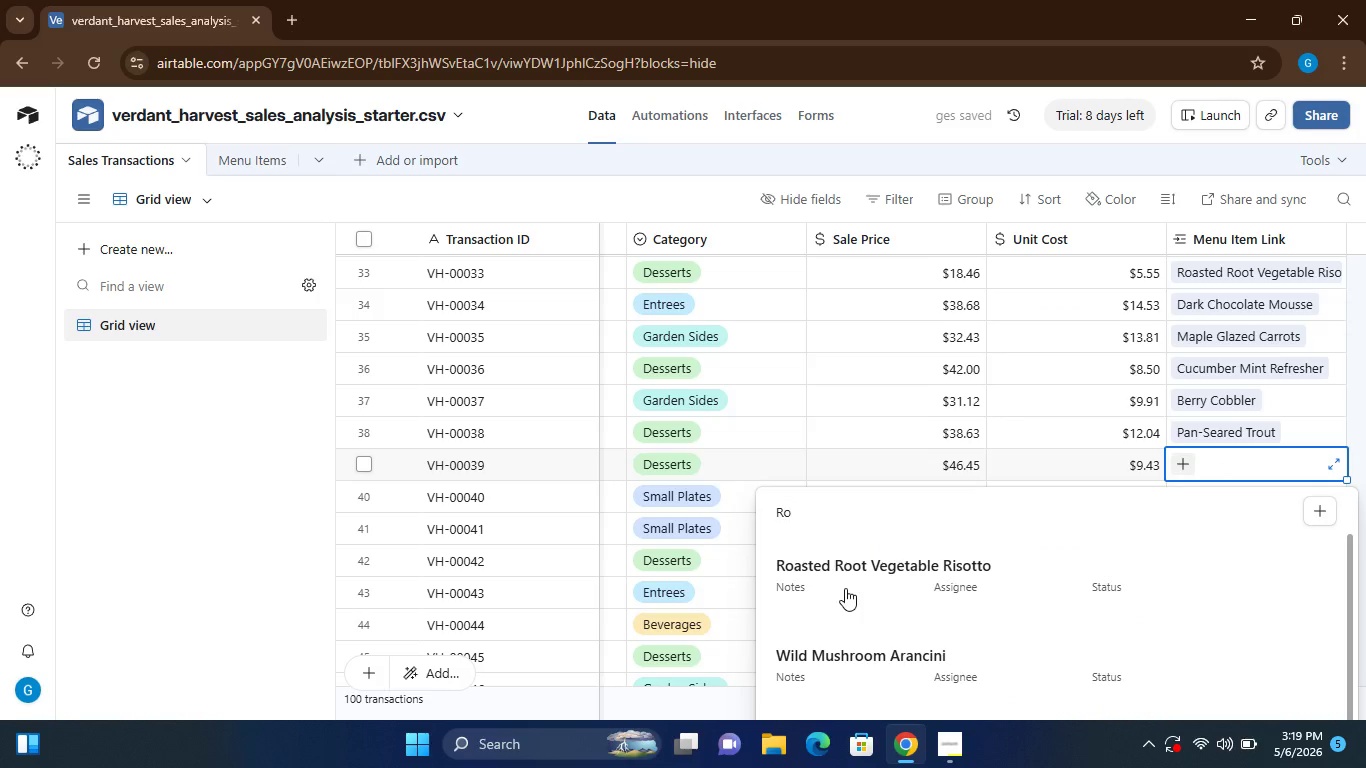 
left_click([845, 588])
 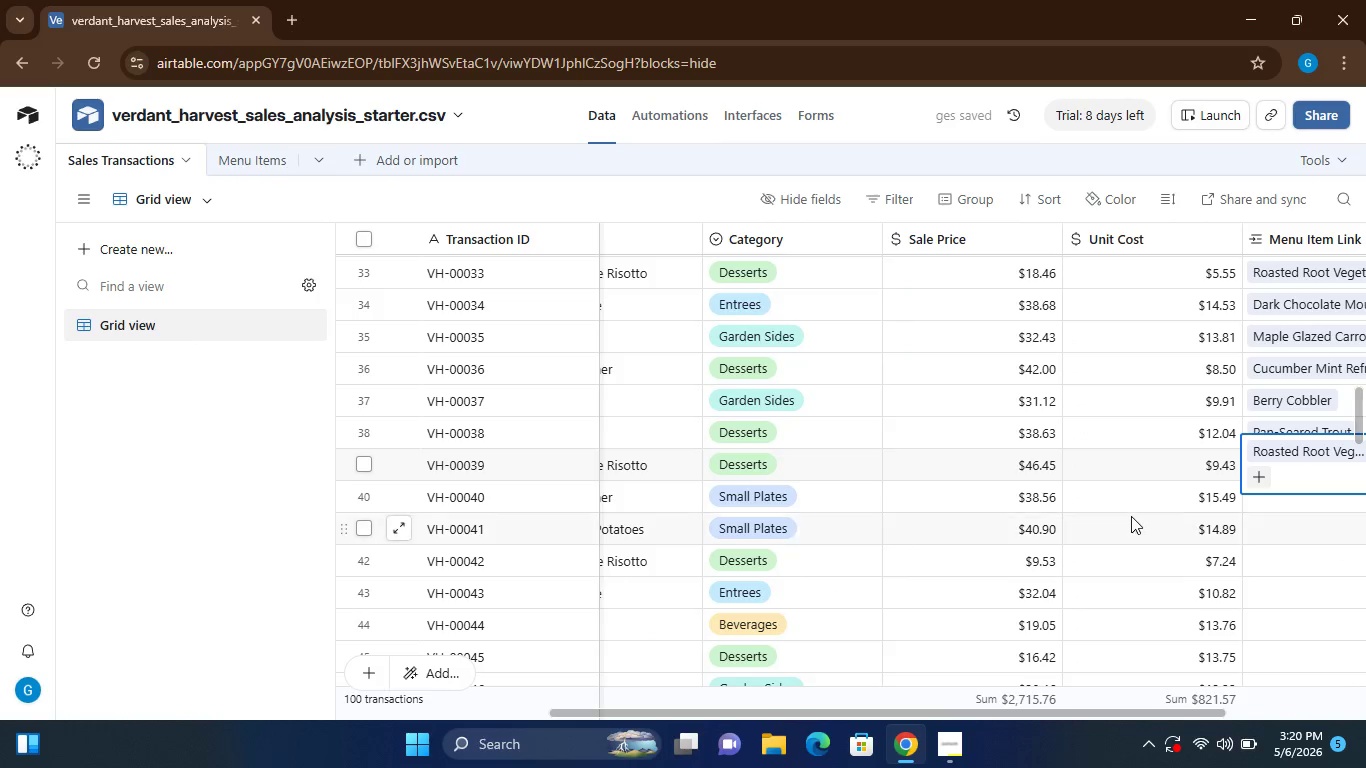 
wait(7.31)
 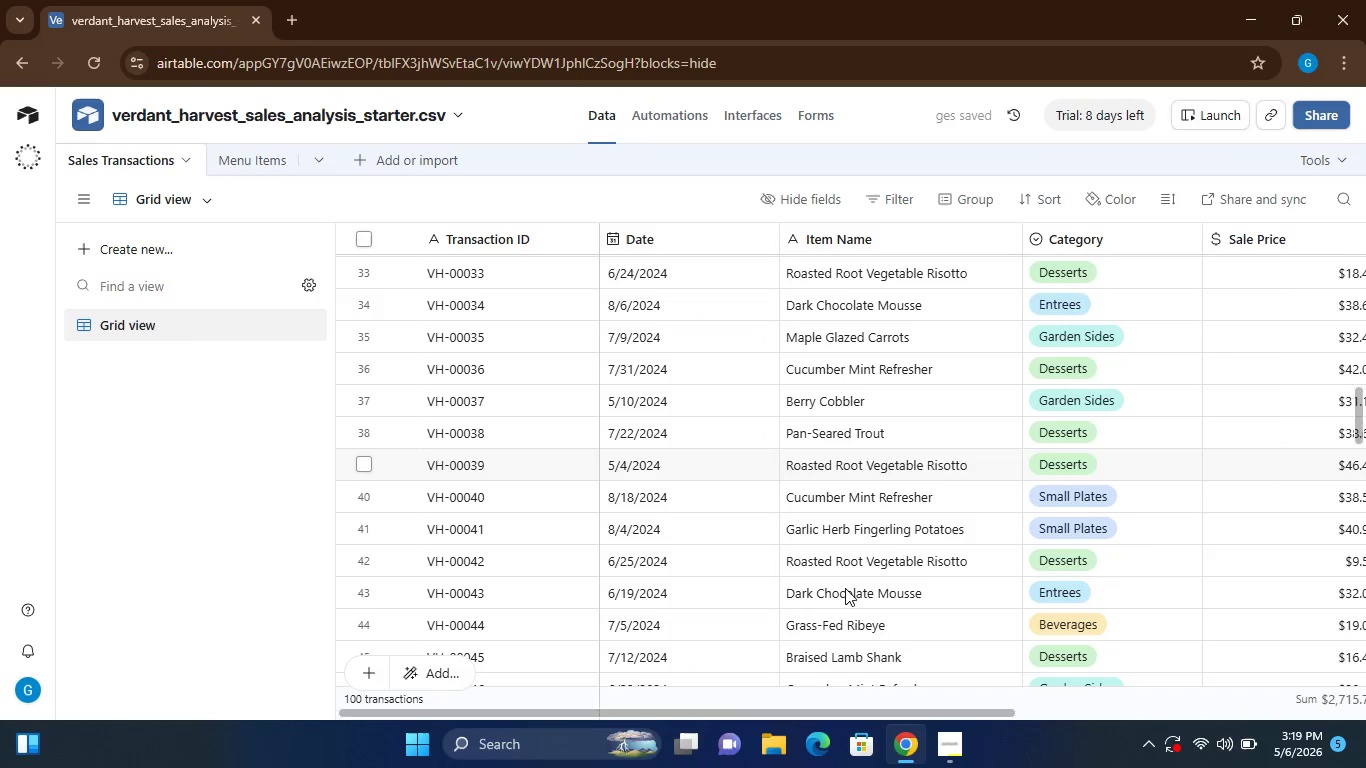 
left_click([1260, 497])
 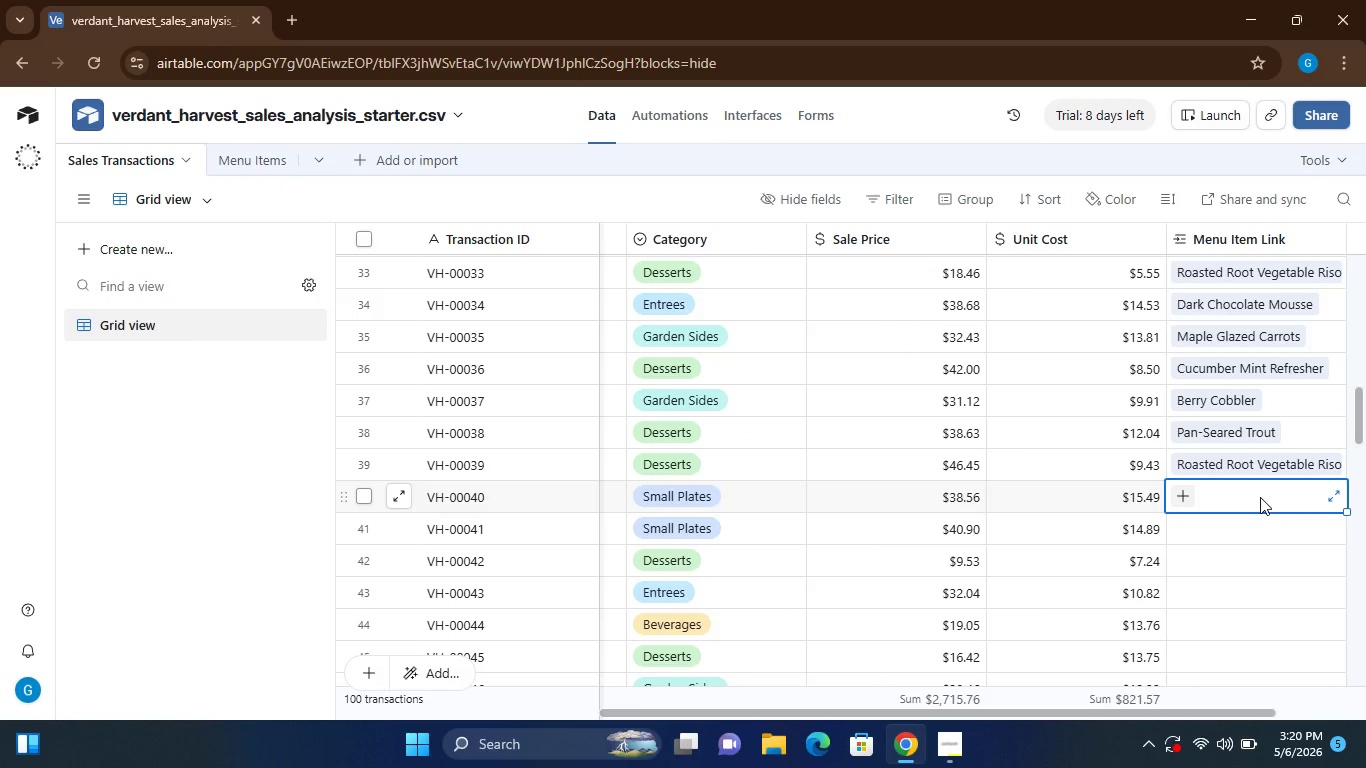 
type(Cucu)
 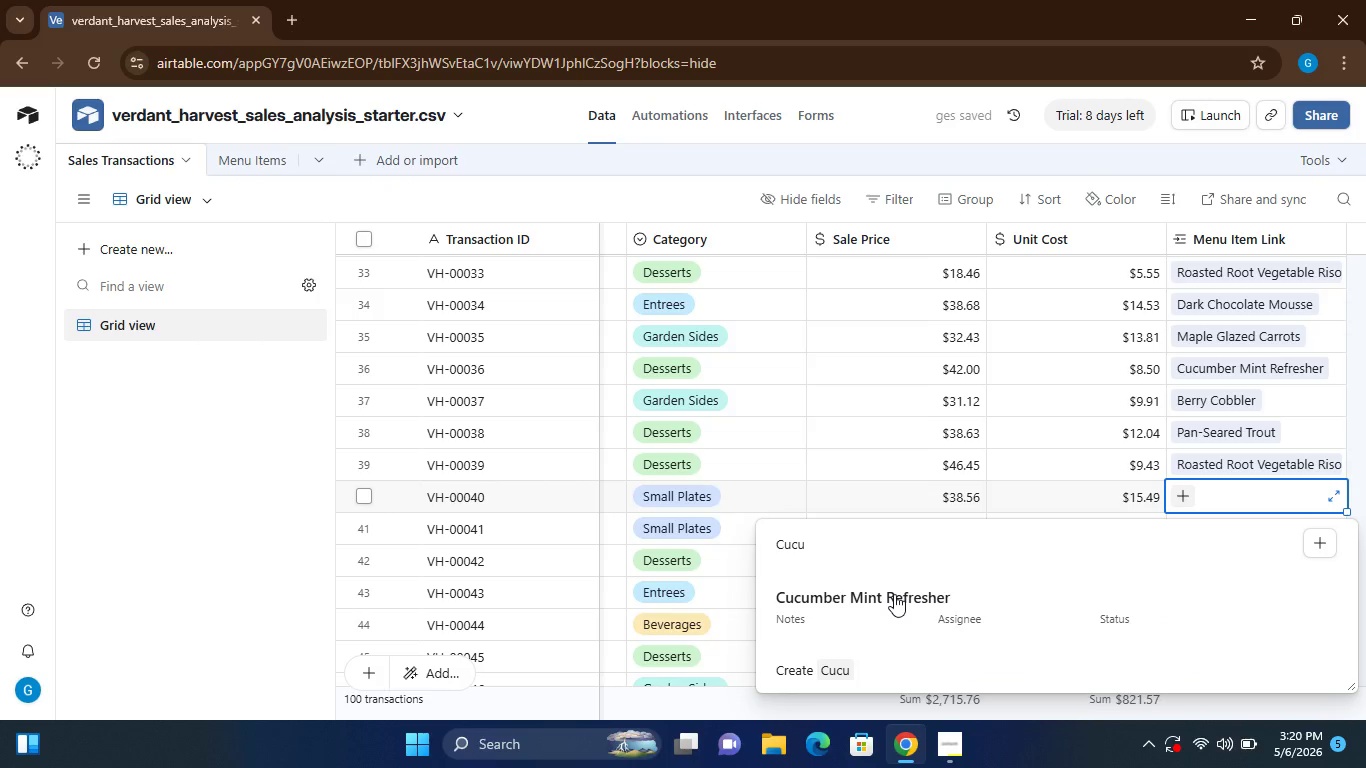 
left_click([894, 594])
 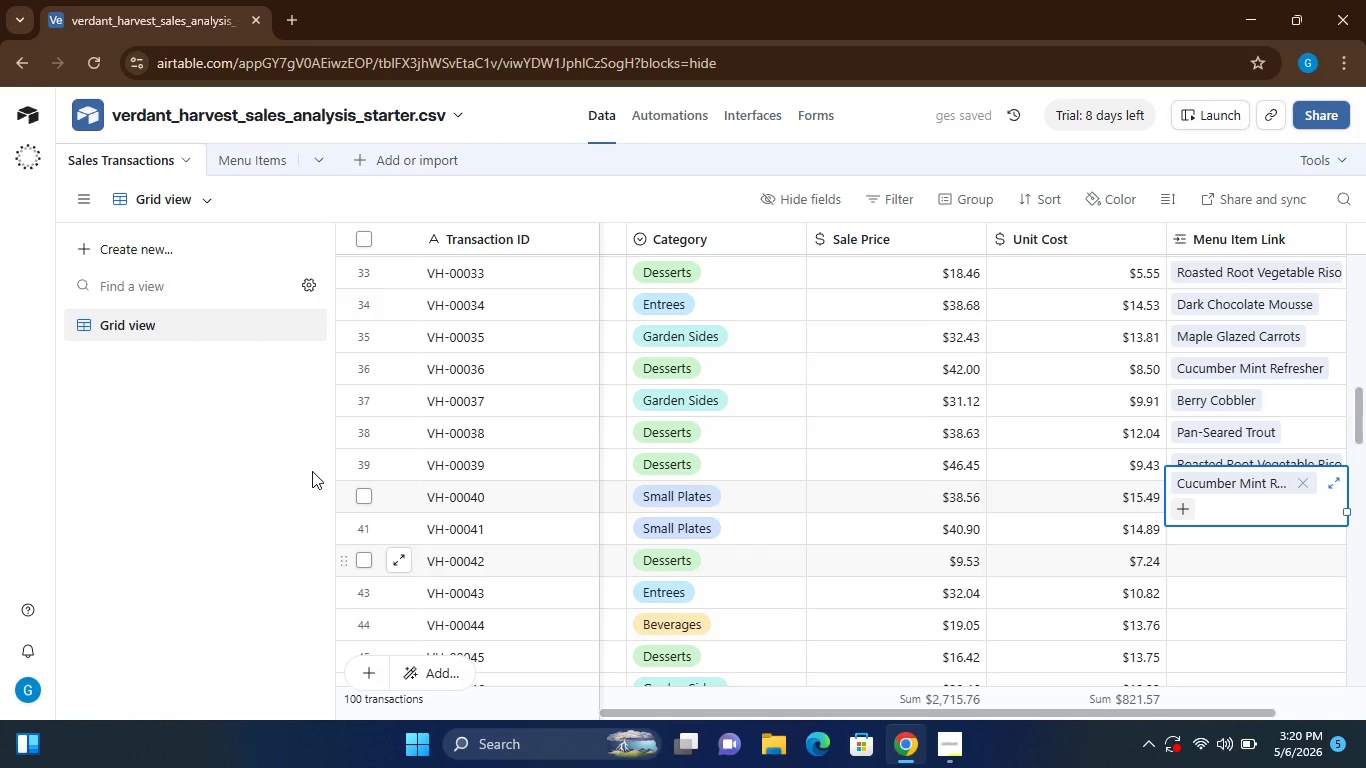 
wait(6.98)
 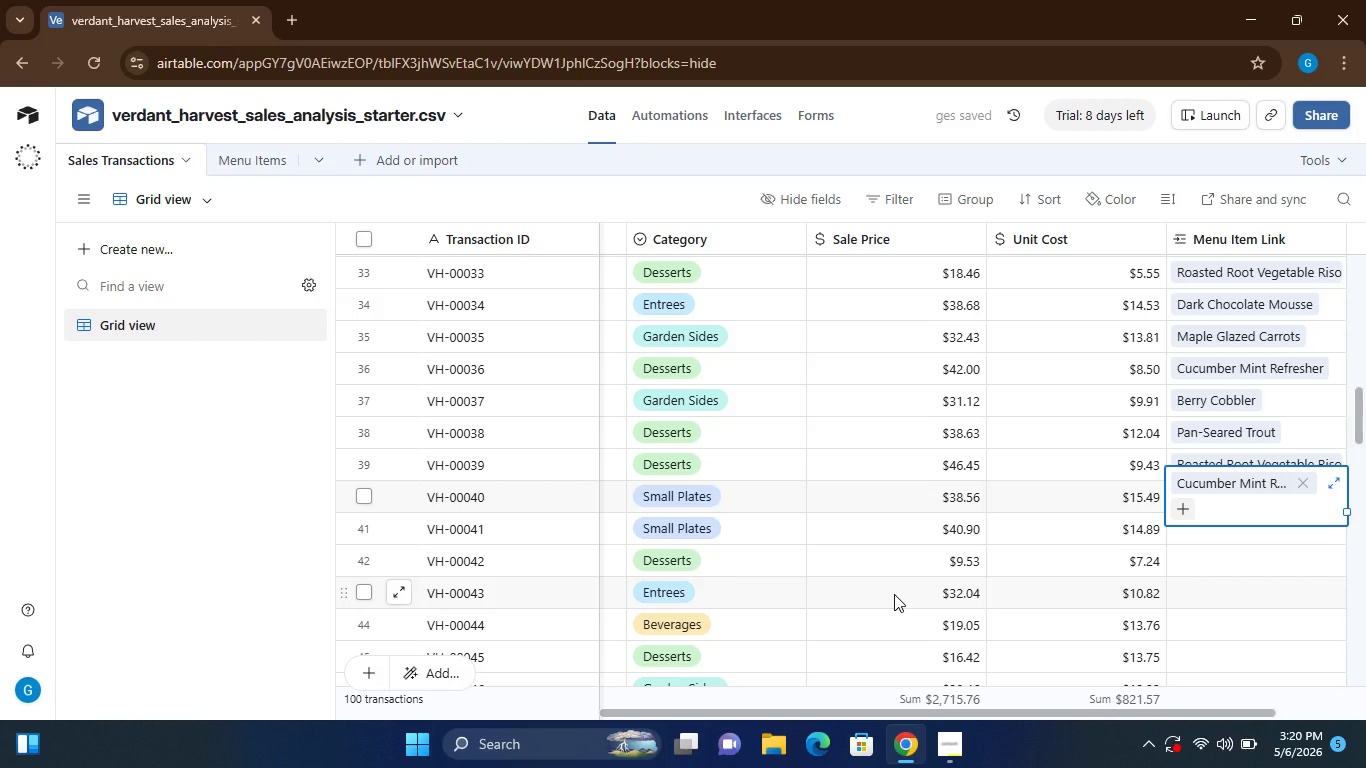 
left_click([256, 161])
 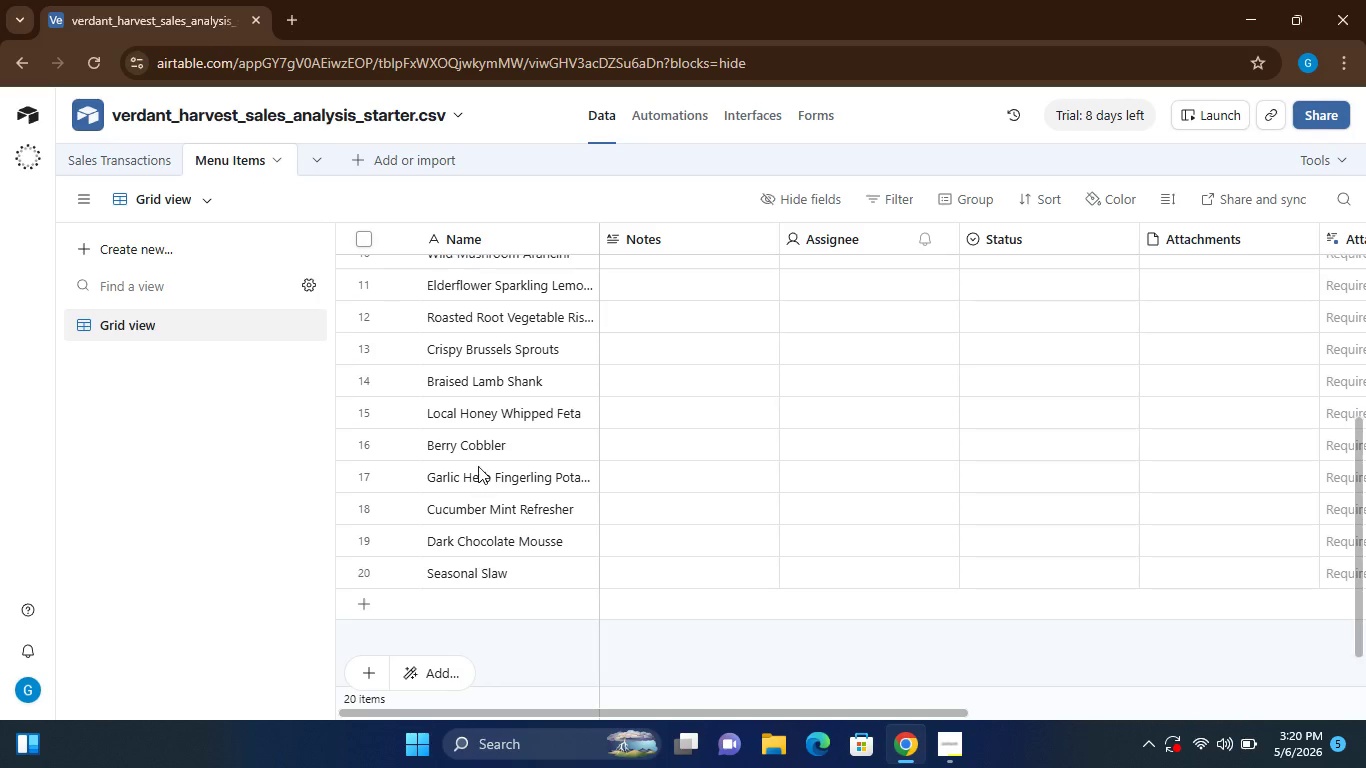 
wait(18.44)
 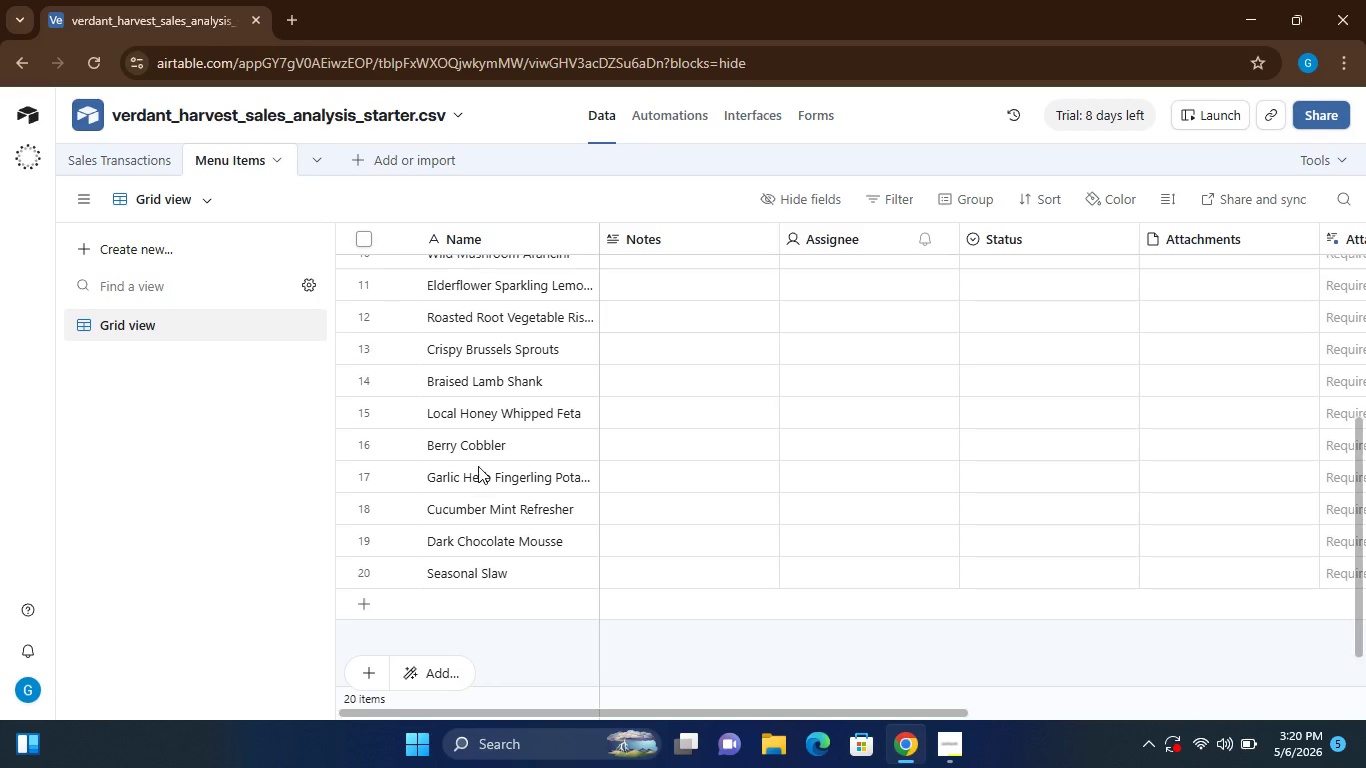 
left_click([125, 168])
 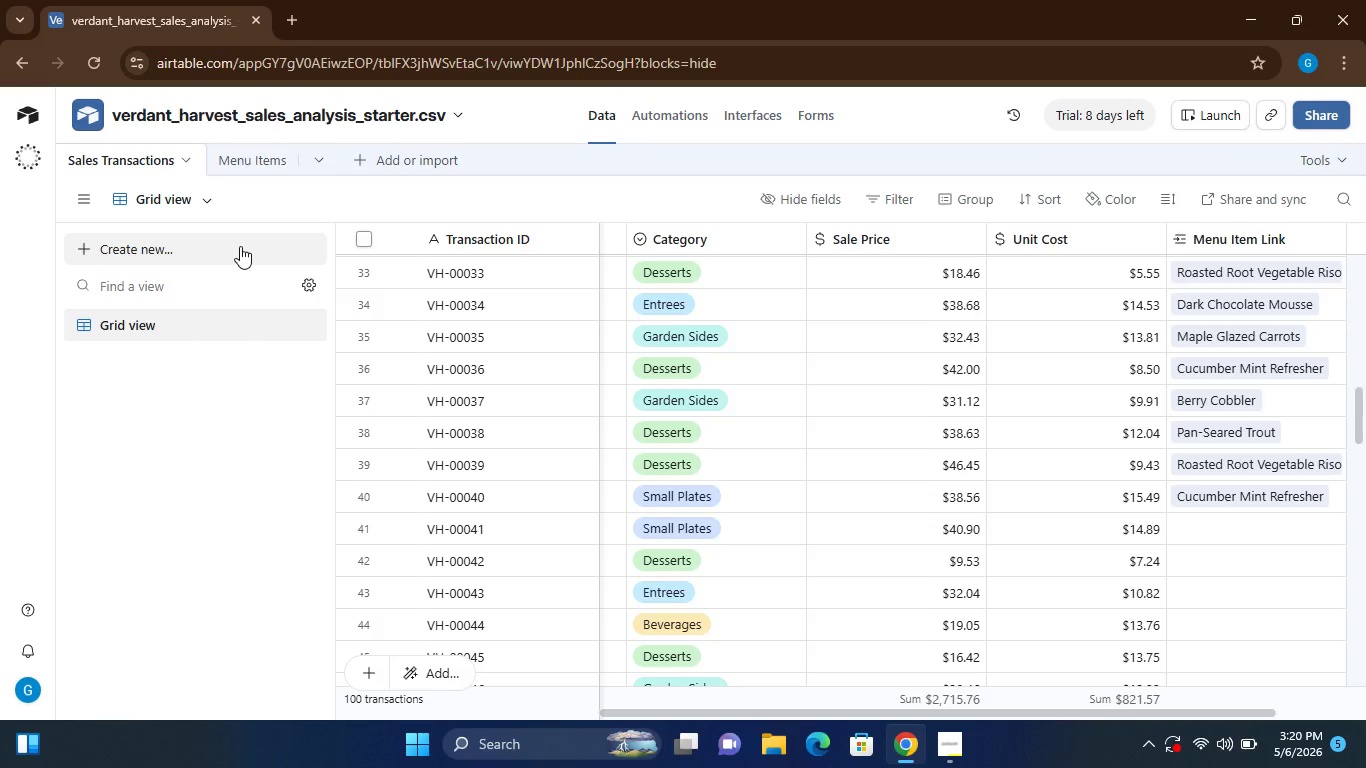 
wait(12.47)
 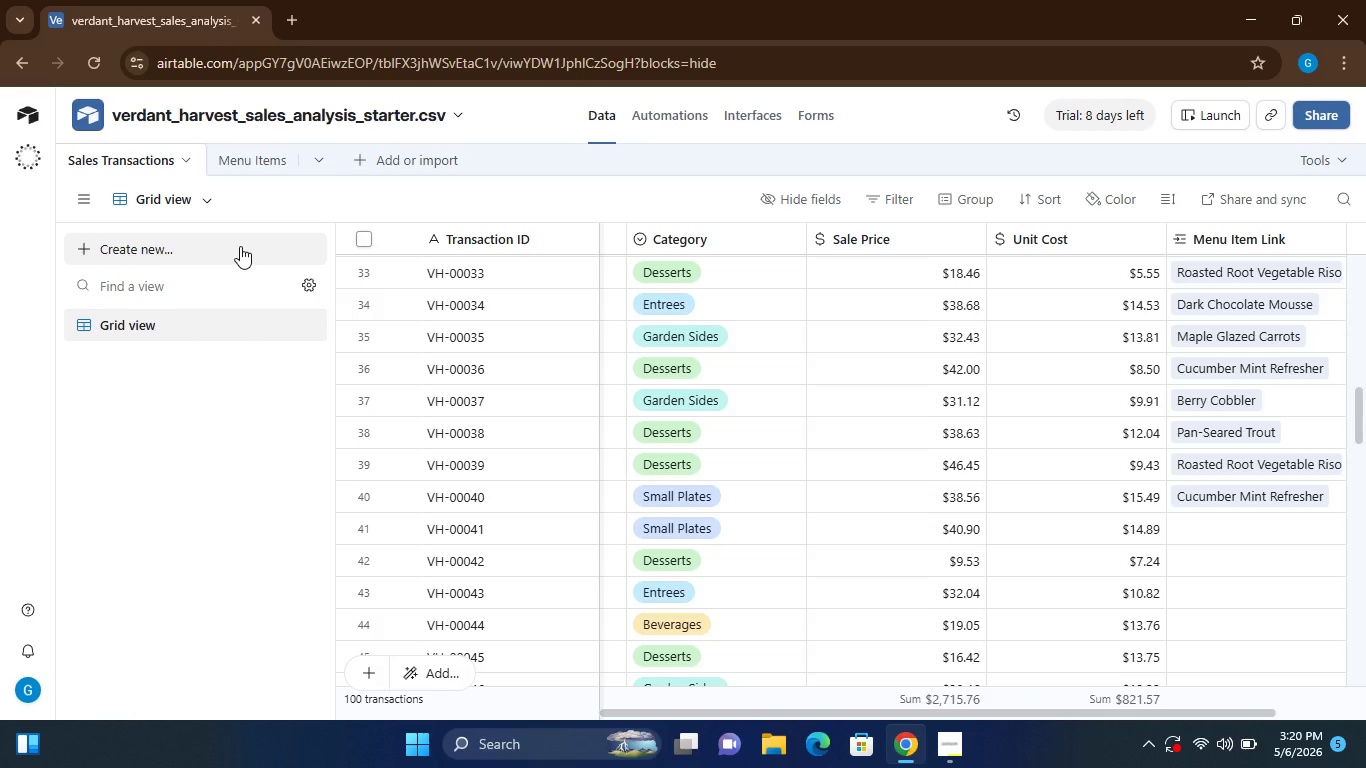 
left_click([123, 160])
 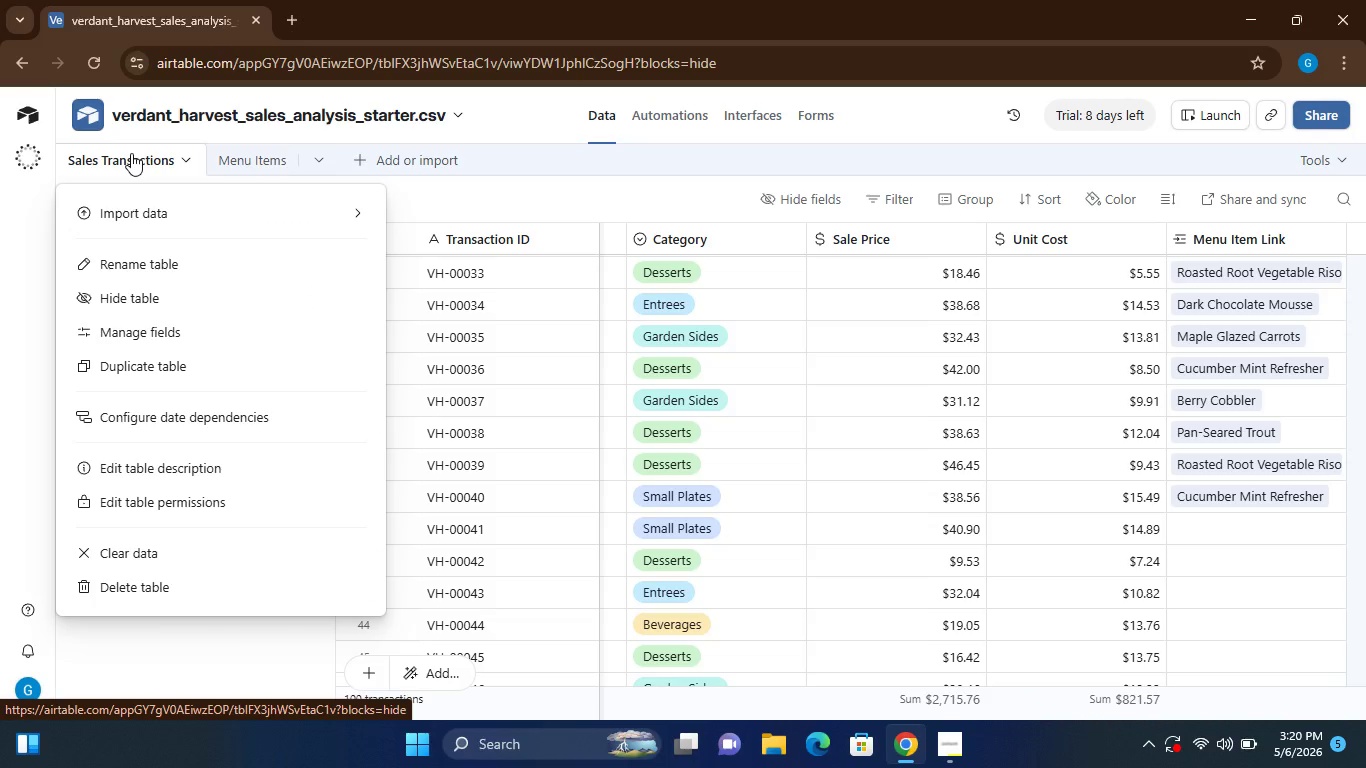 
left_click([131, 153])
 